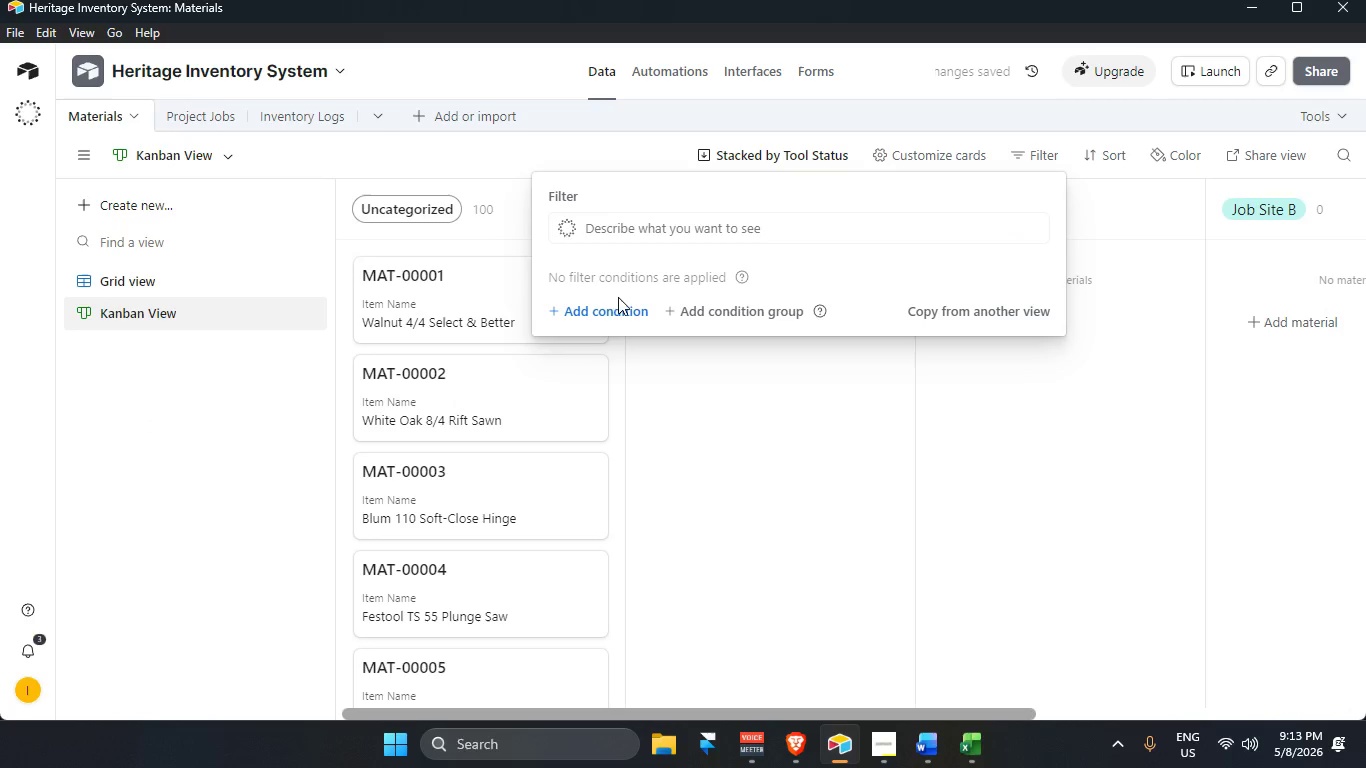 
left_click([617, 314])
 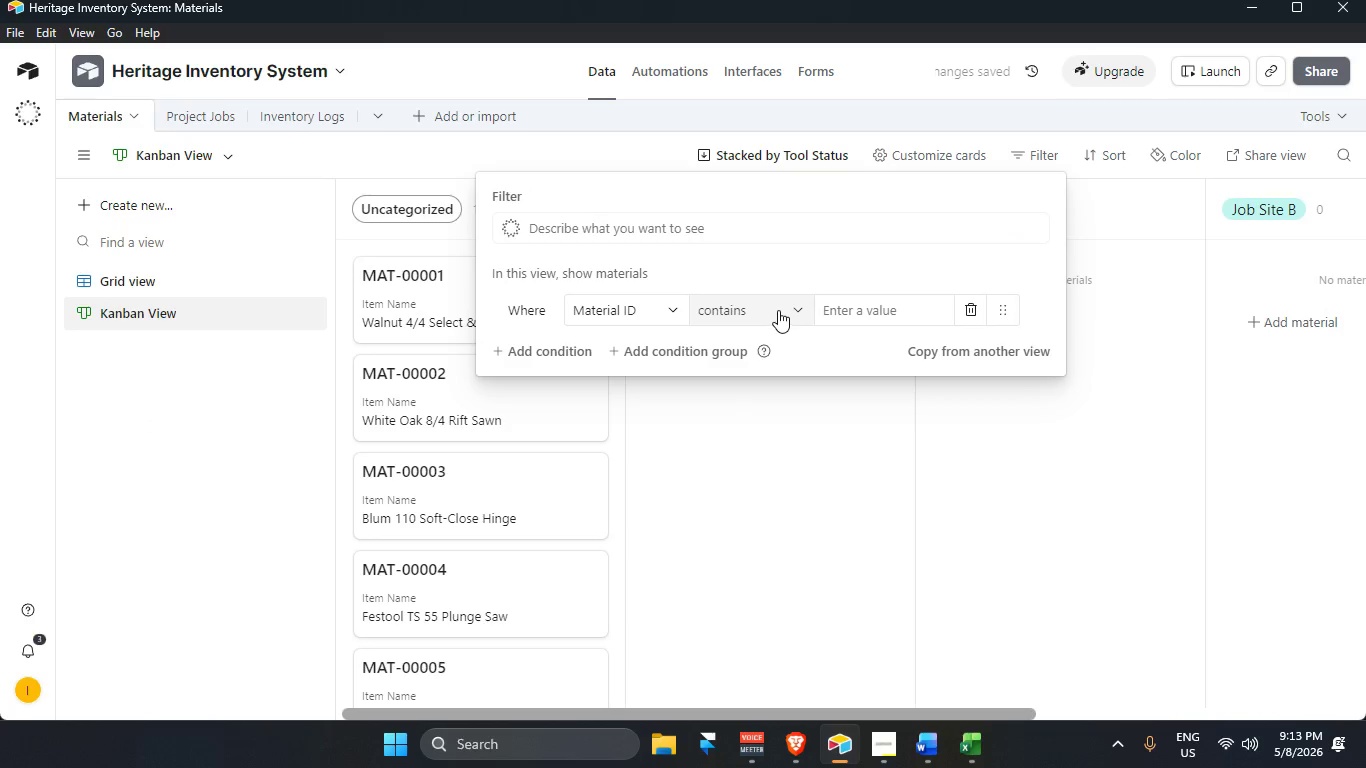 
left_click([656, 304])
 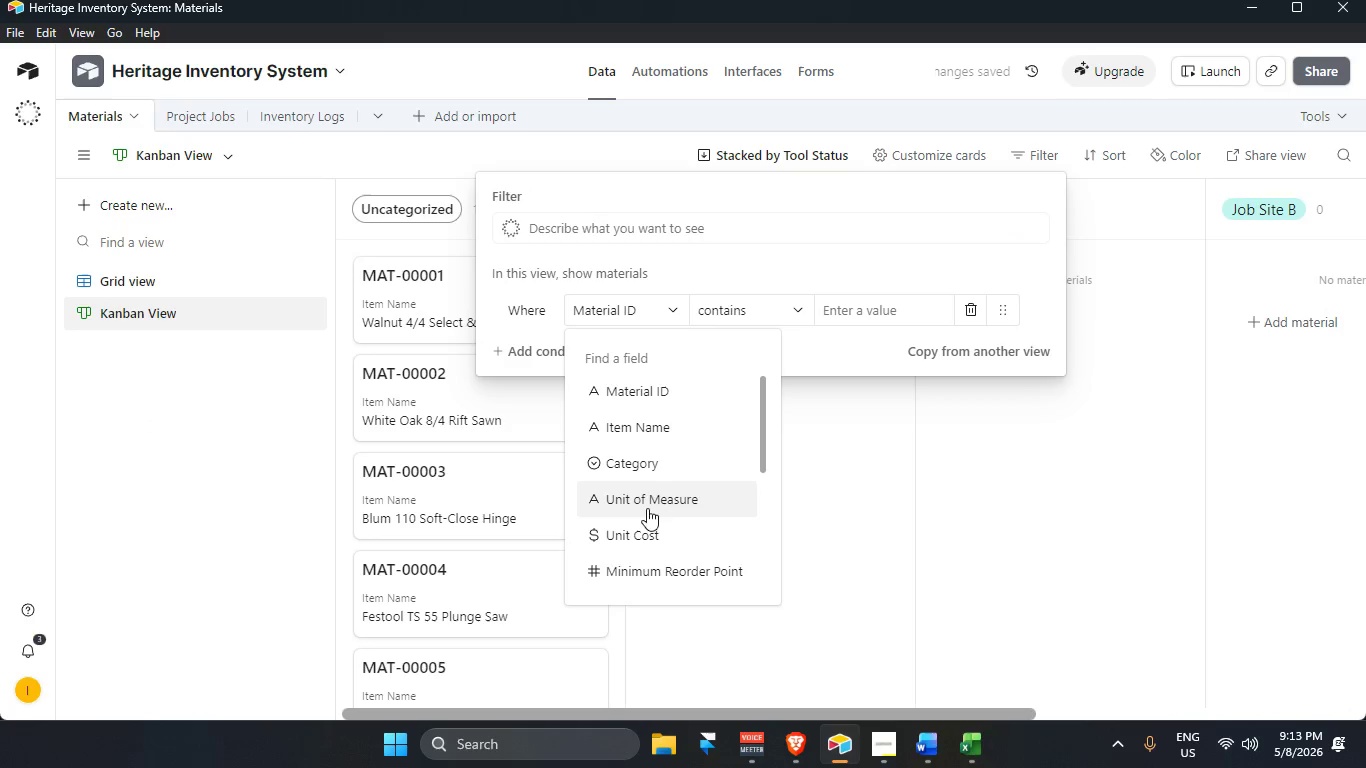 
scroll: coordinate [642, 499], scroll_direction: down, amount: 7.0
 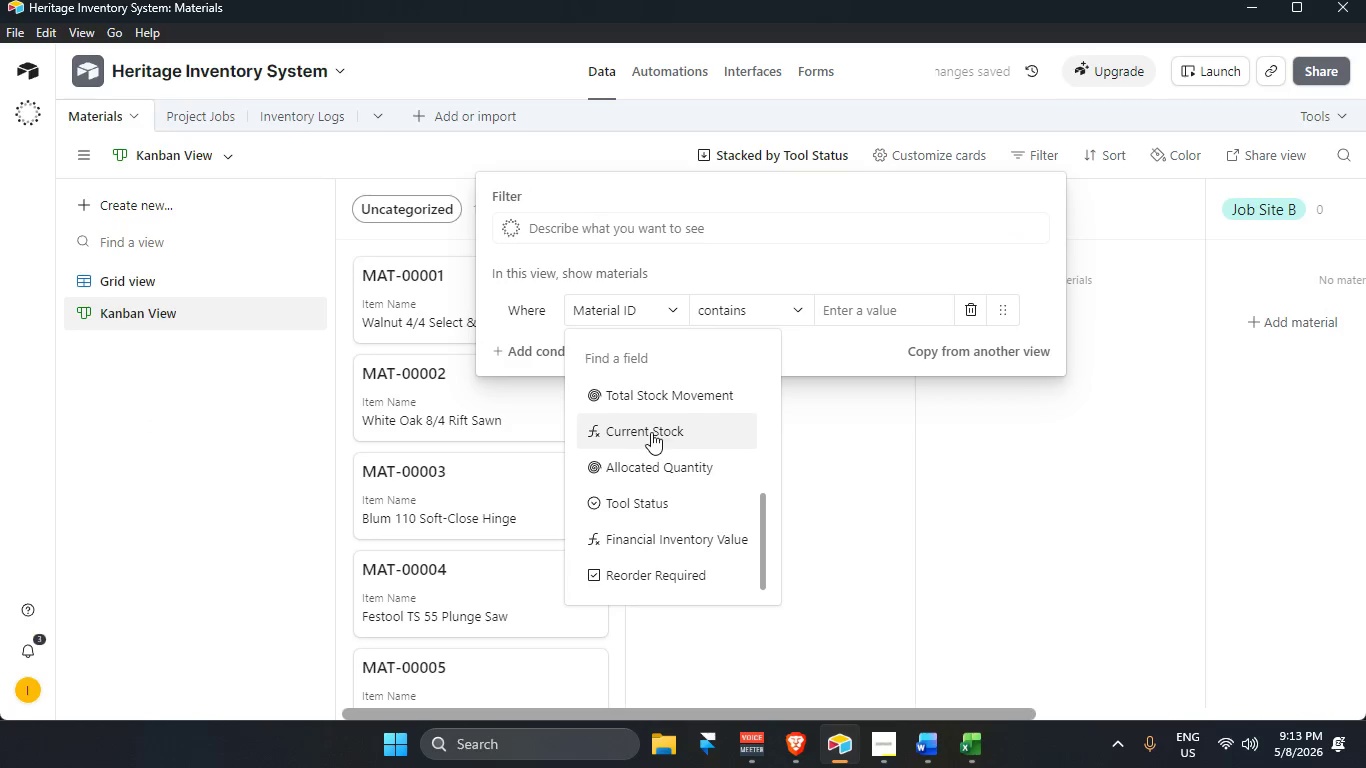 
scroll: coordinate [675, 449], scroll_direction: up, amount: 7.0
 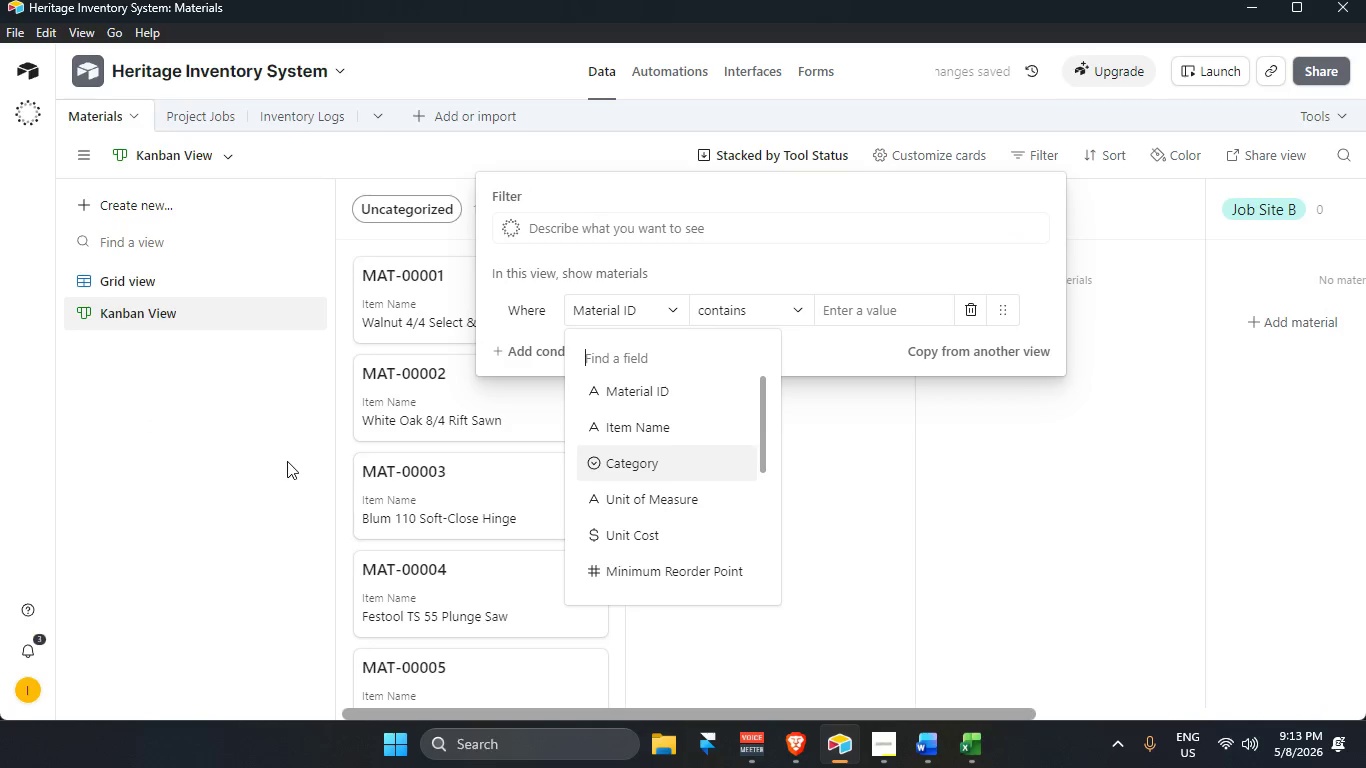 
left_click([251, 444])
 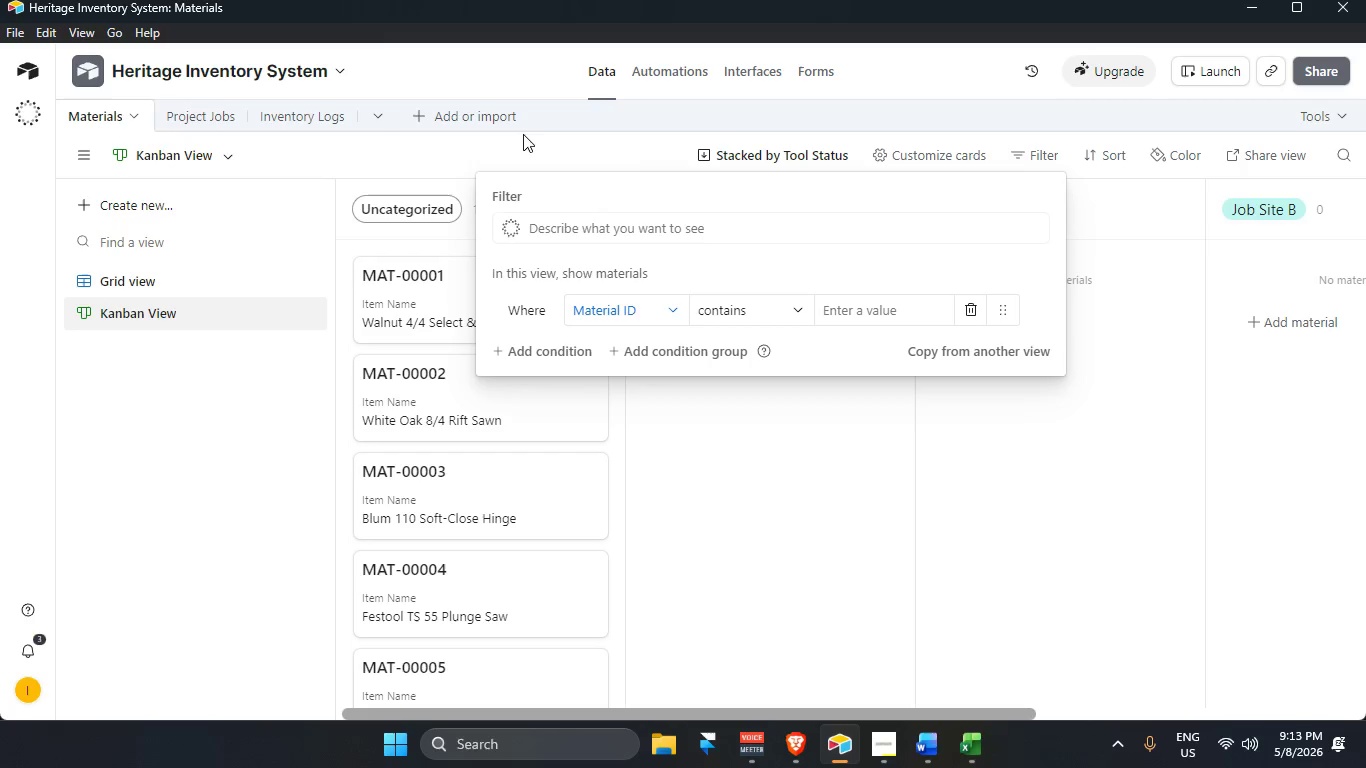 
left_click([522, 149])
 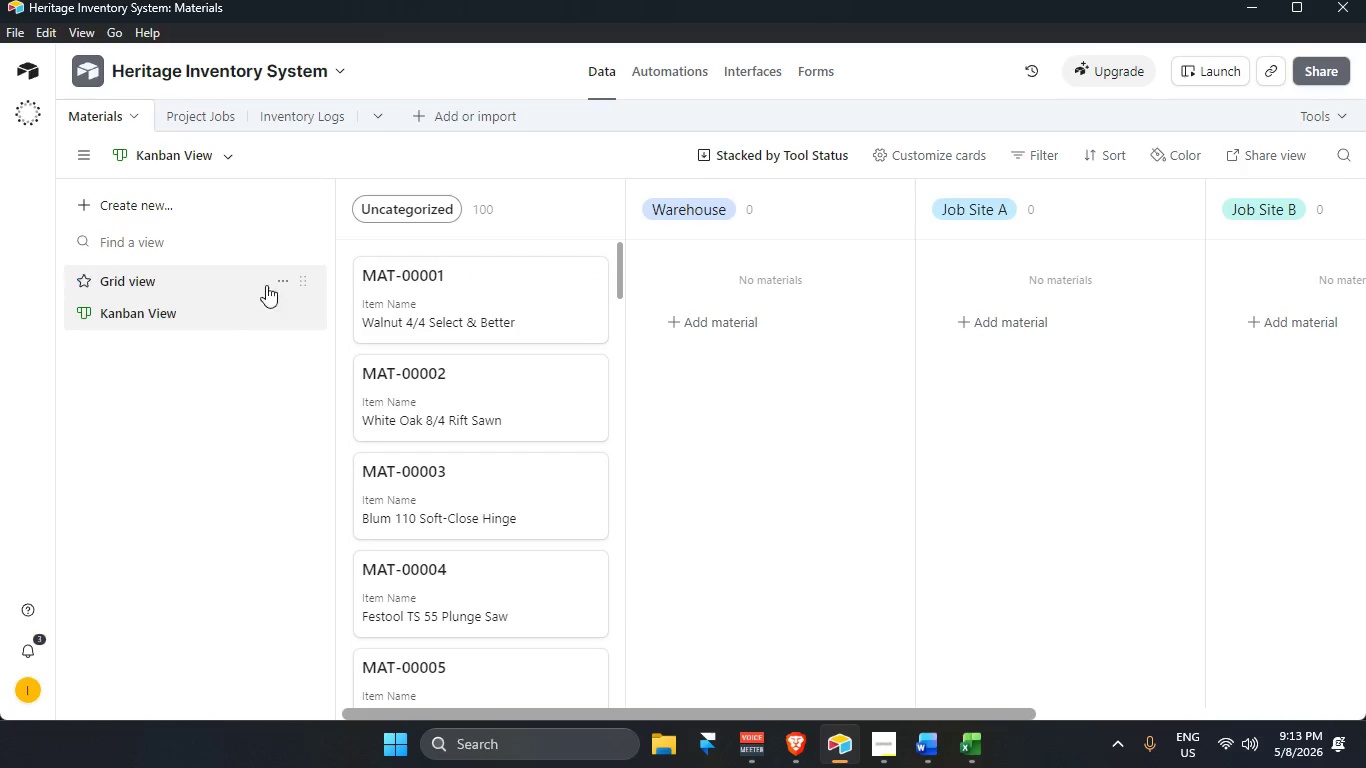 
left_click([228, 291])
 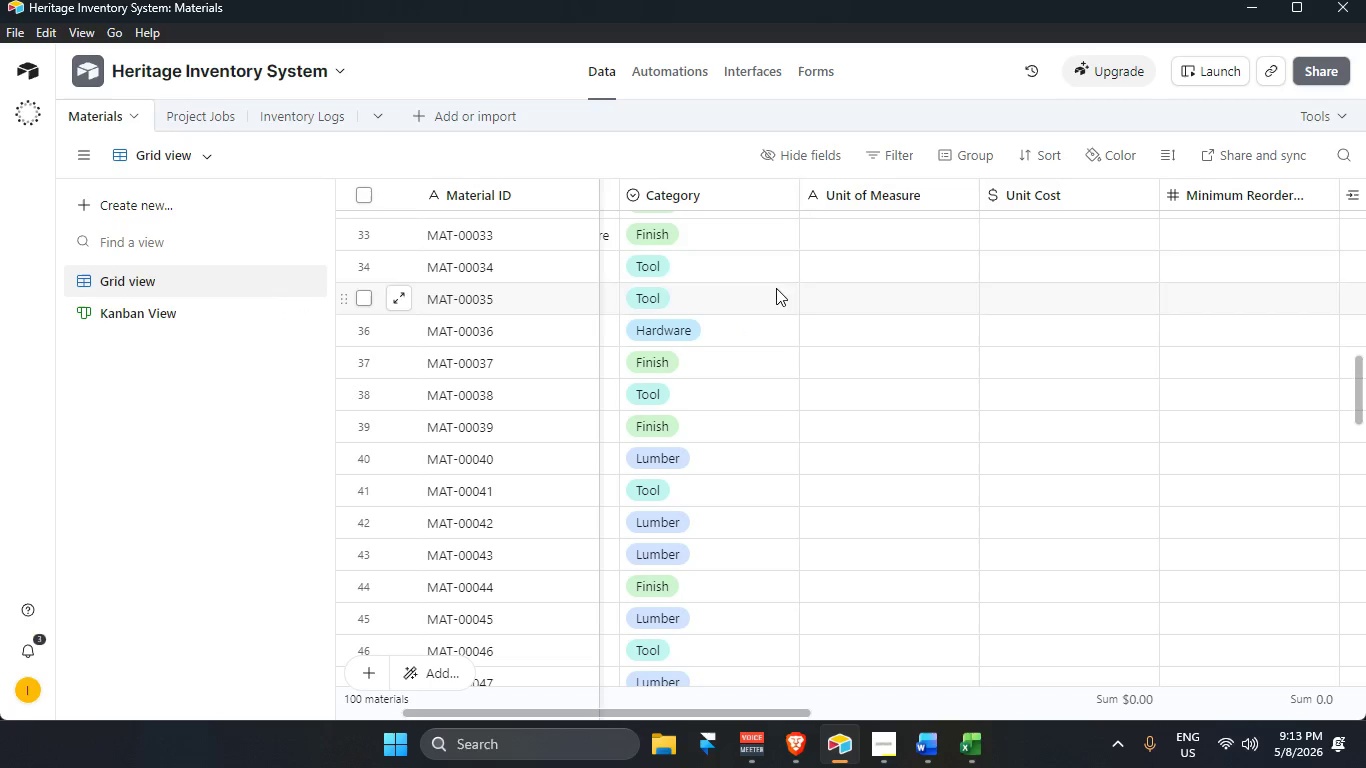 
scroll: coordinate [831, 319], scroll_direction: up, amount: 24.0
 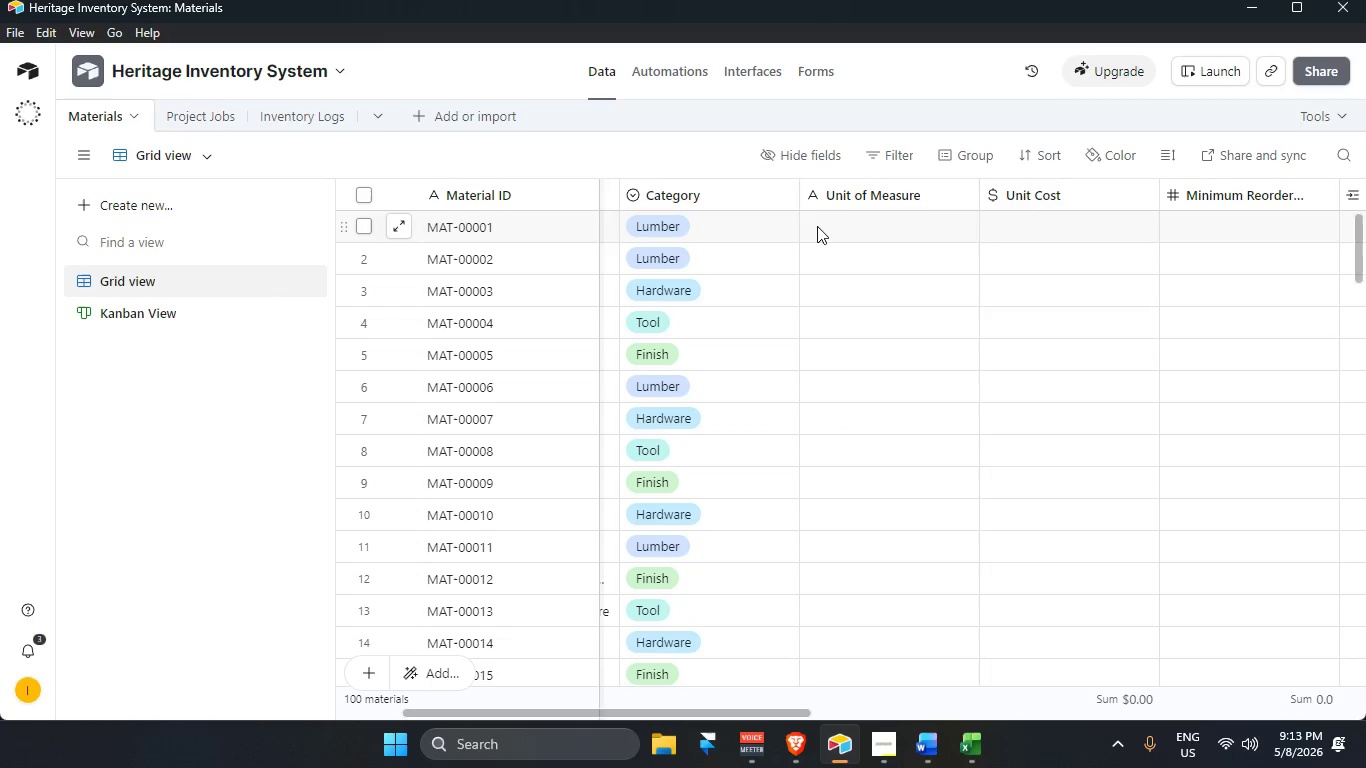 
left_click([816, 226])
 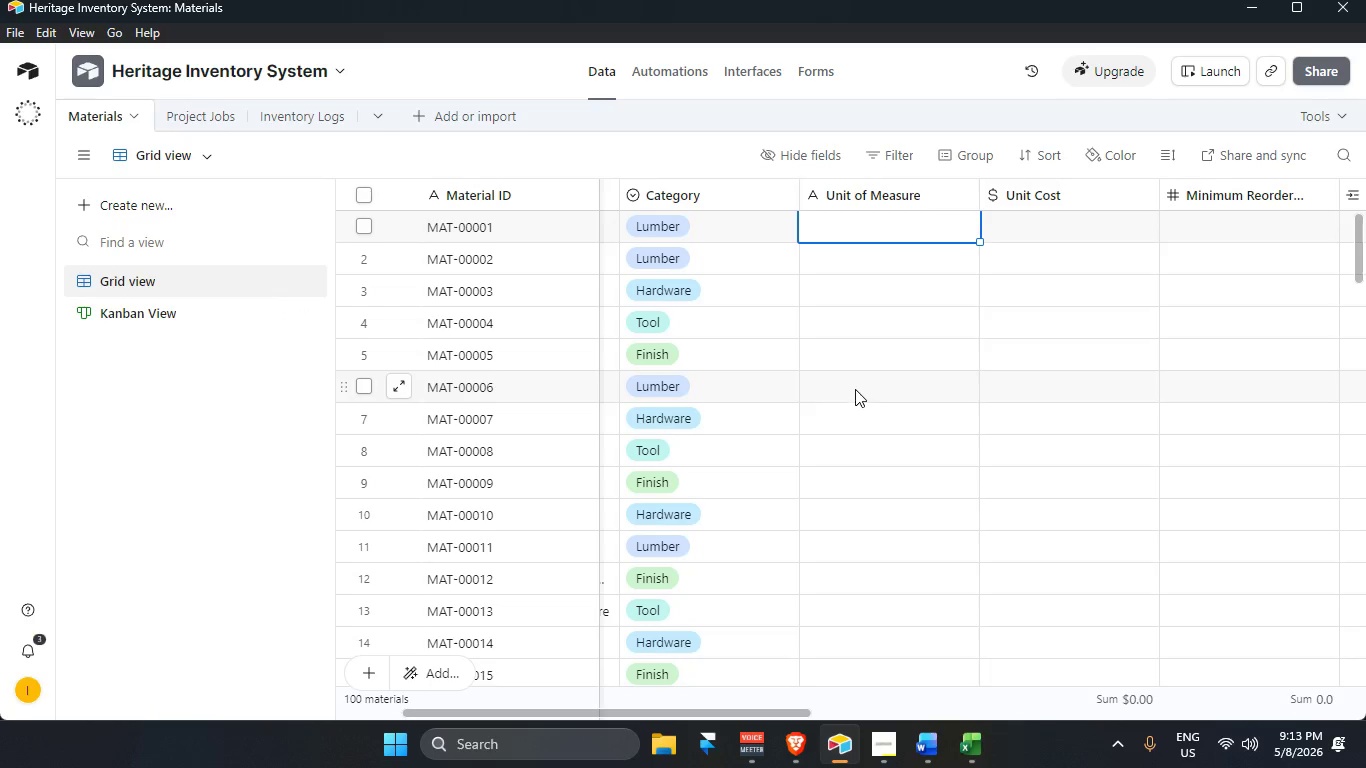 
key(Alt+AltLeft)
 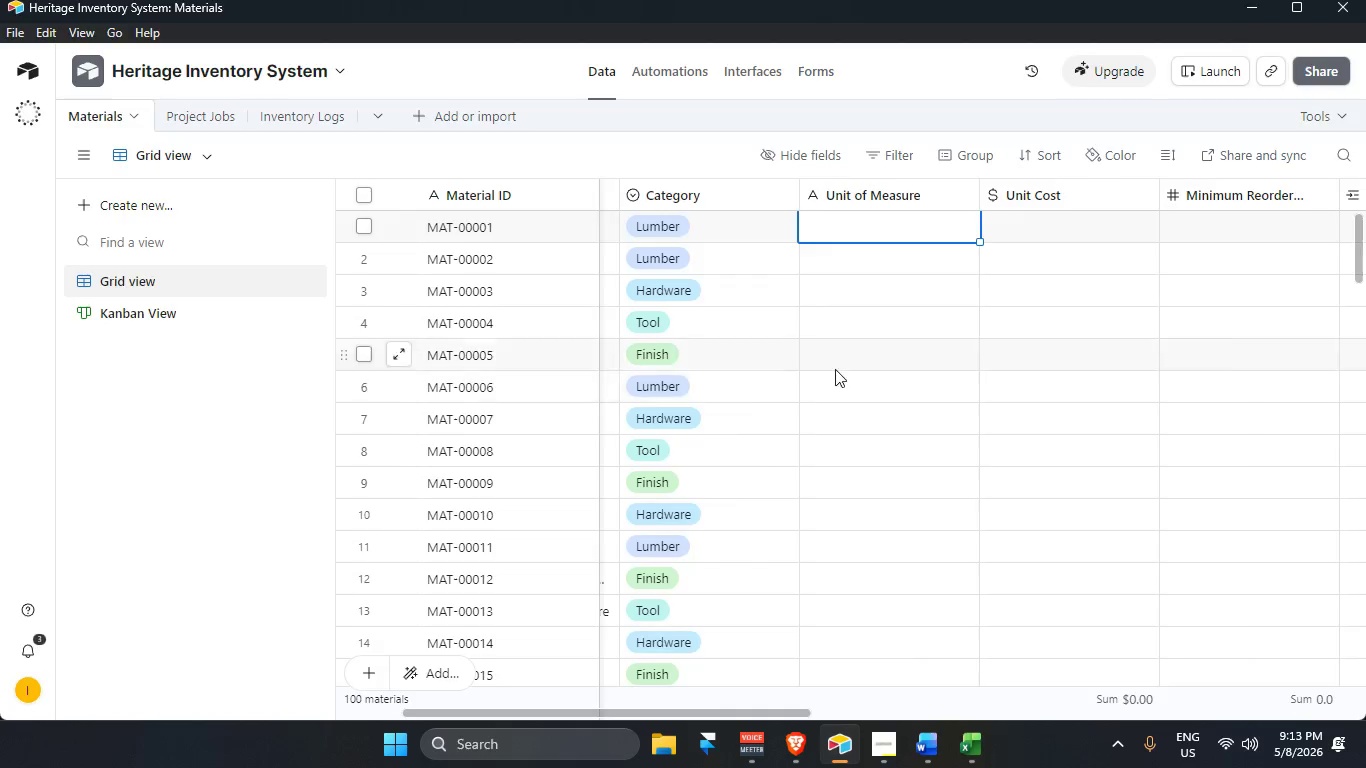 
key(Alt+Tab)
 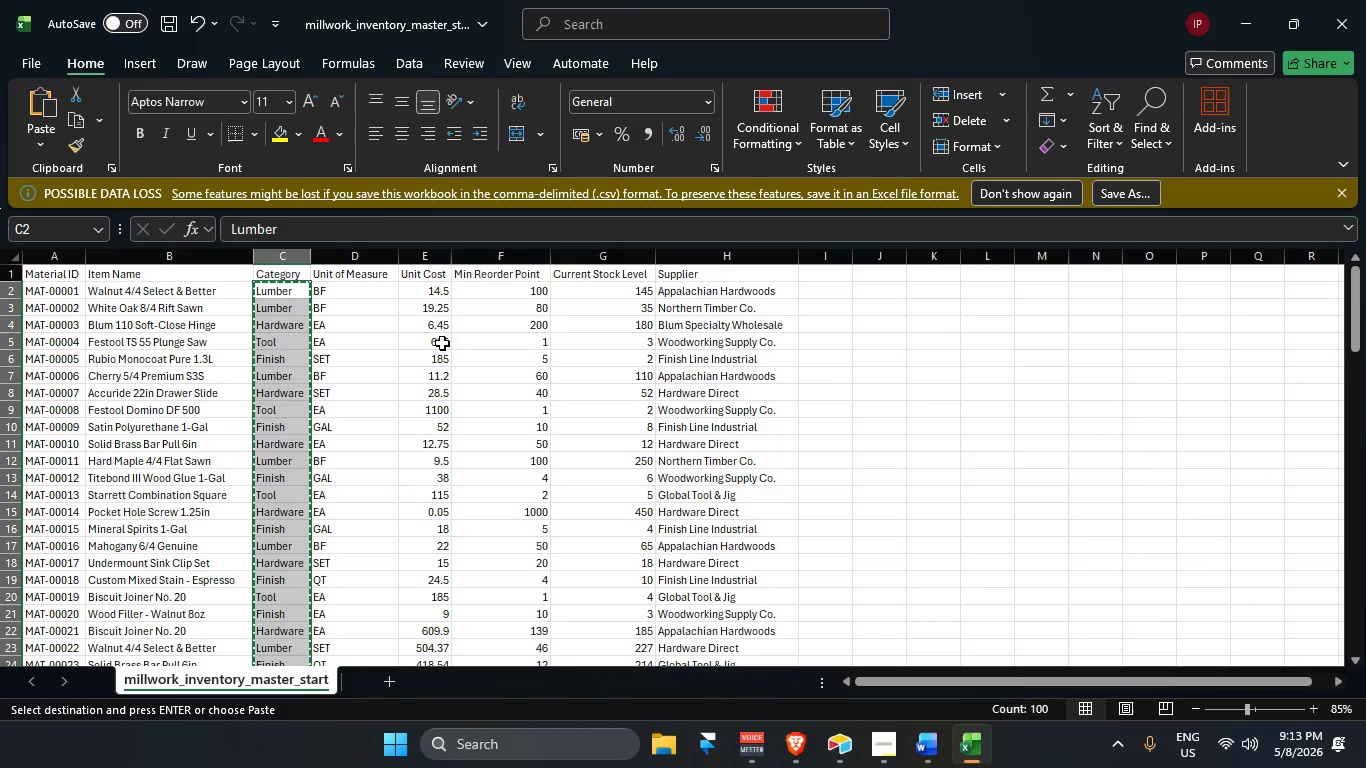 
scroll: coordinate [438, 342], scroll_direction: up, amount: 2.0
 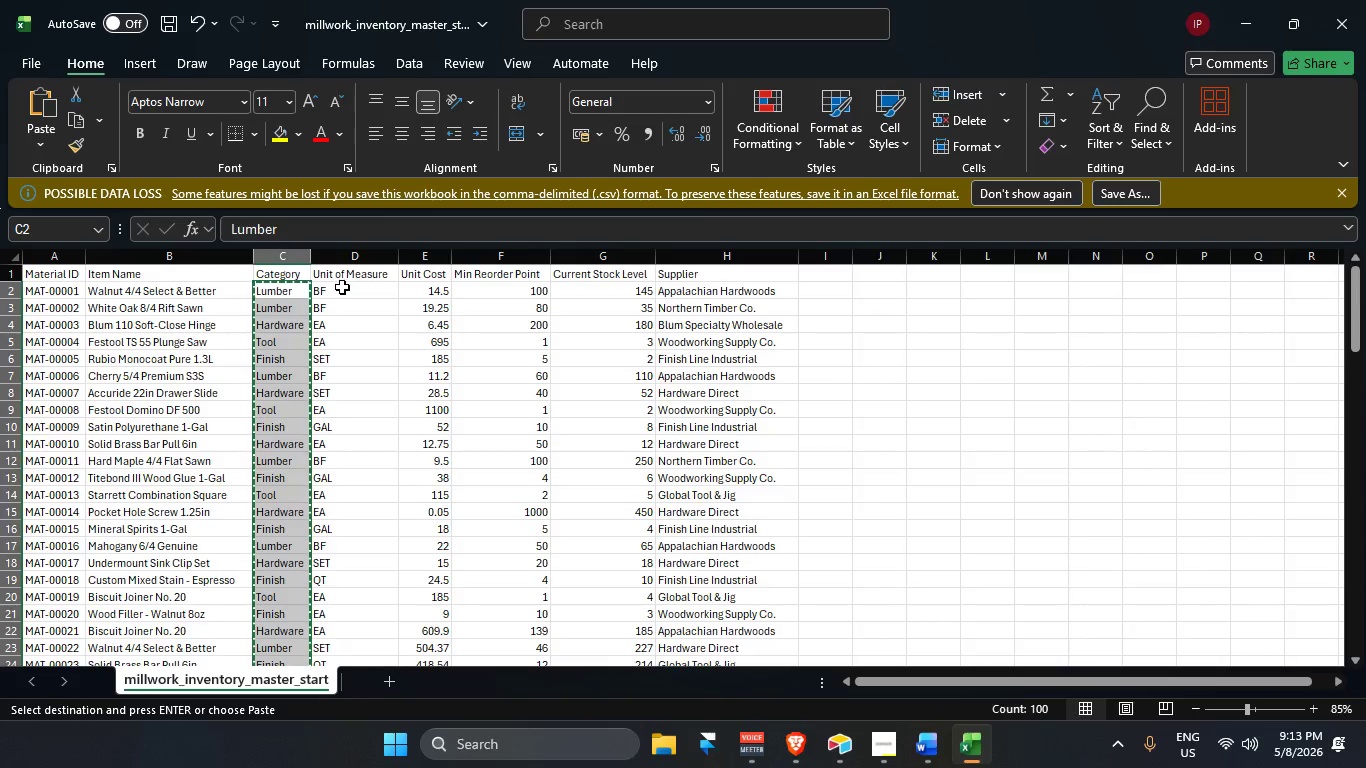 
left_click_drag(start_coordinate=[342, 287], to_coordinate=[346, 636])
 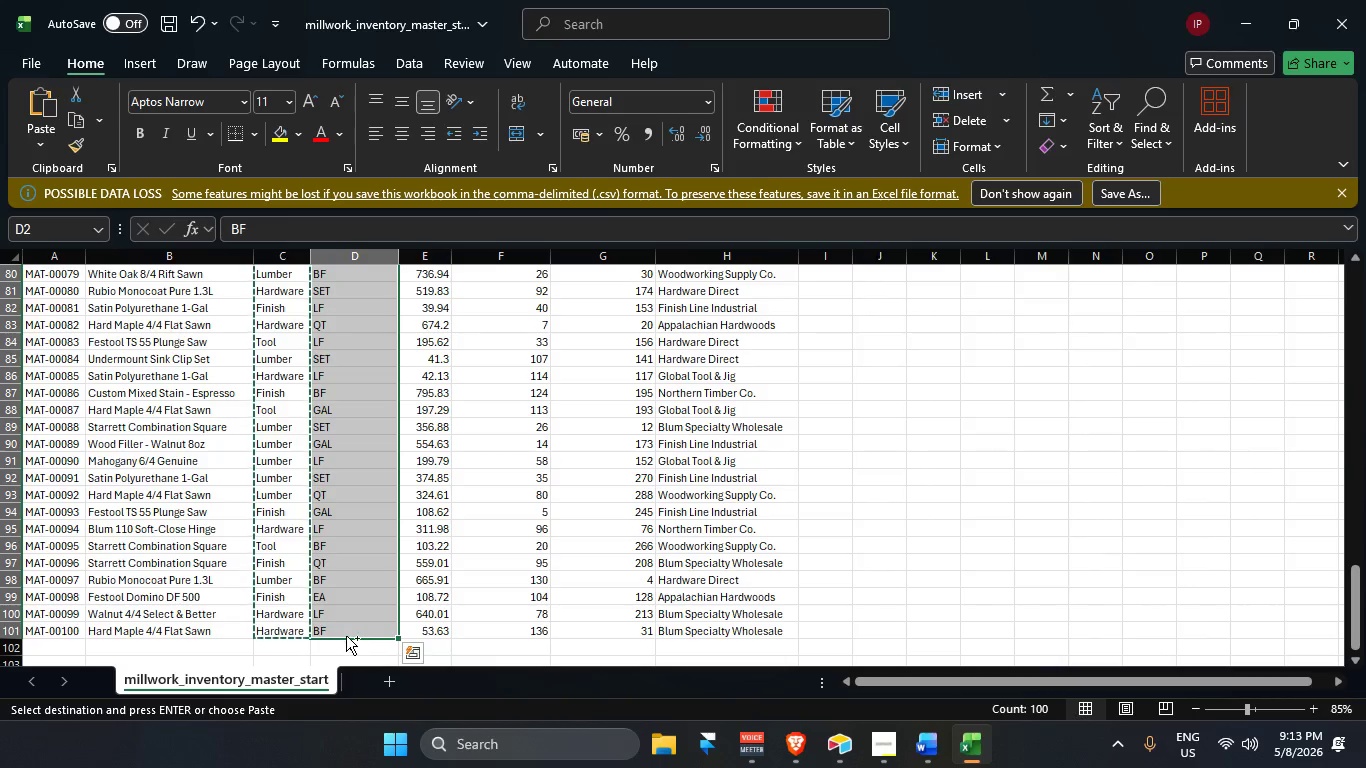 
key(Control+C)
 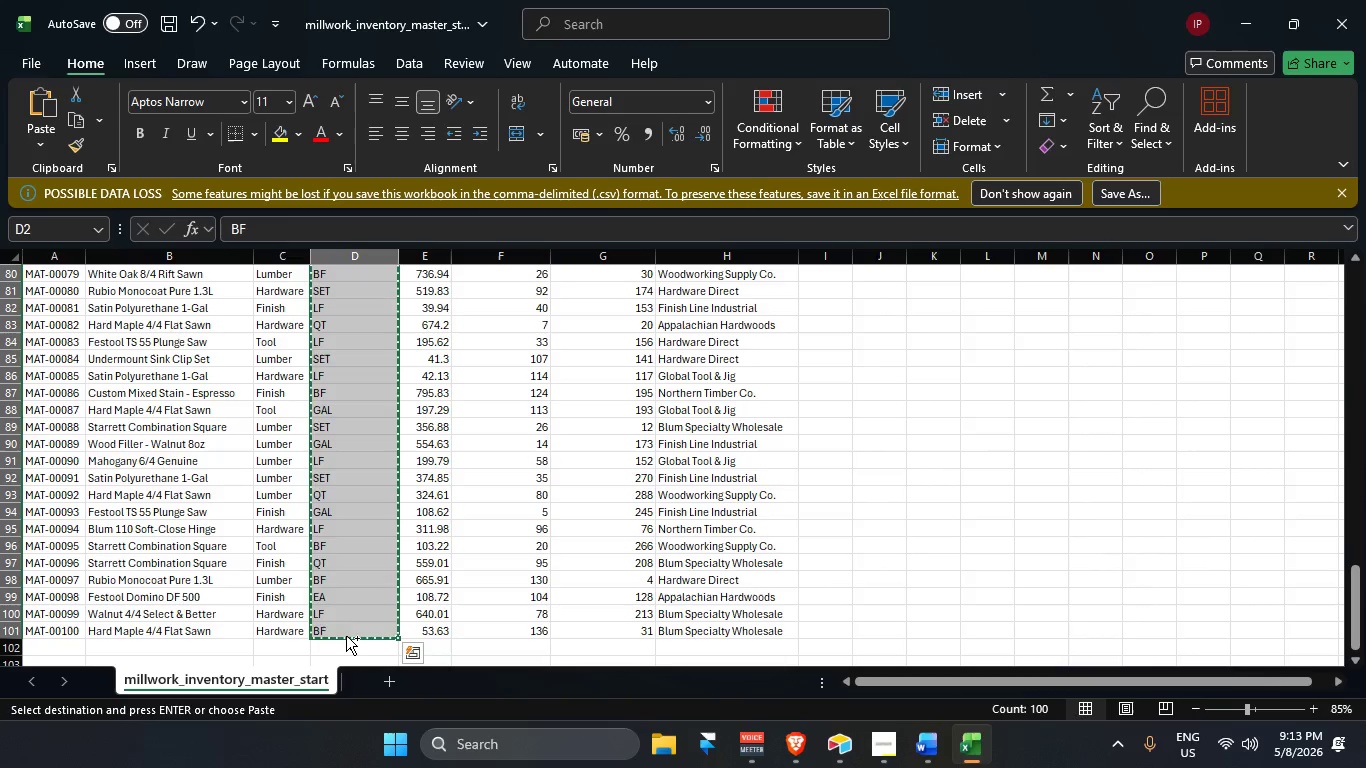 
key(Control+C)
 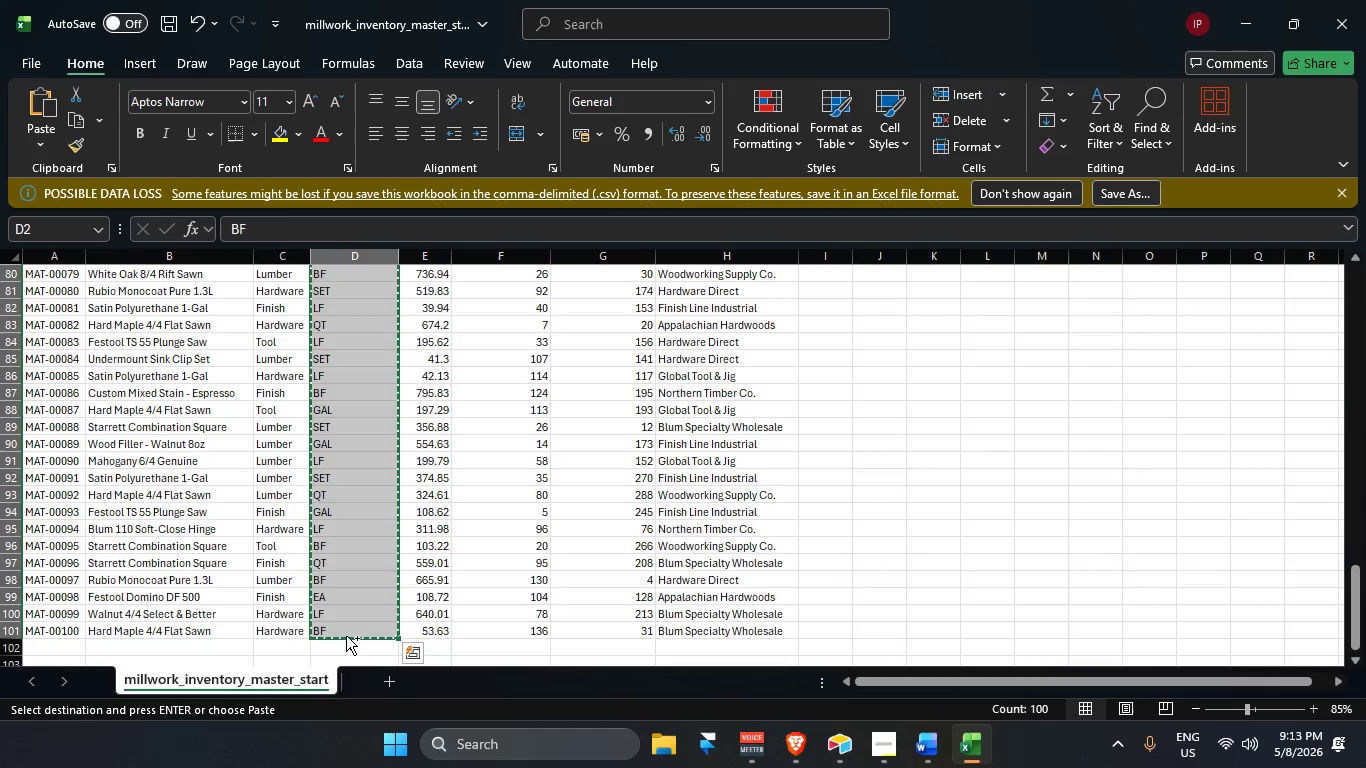 
key(Control+C)
 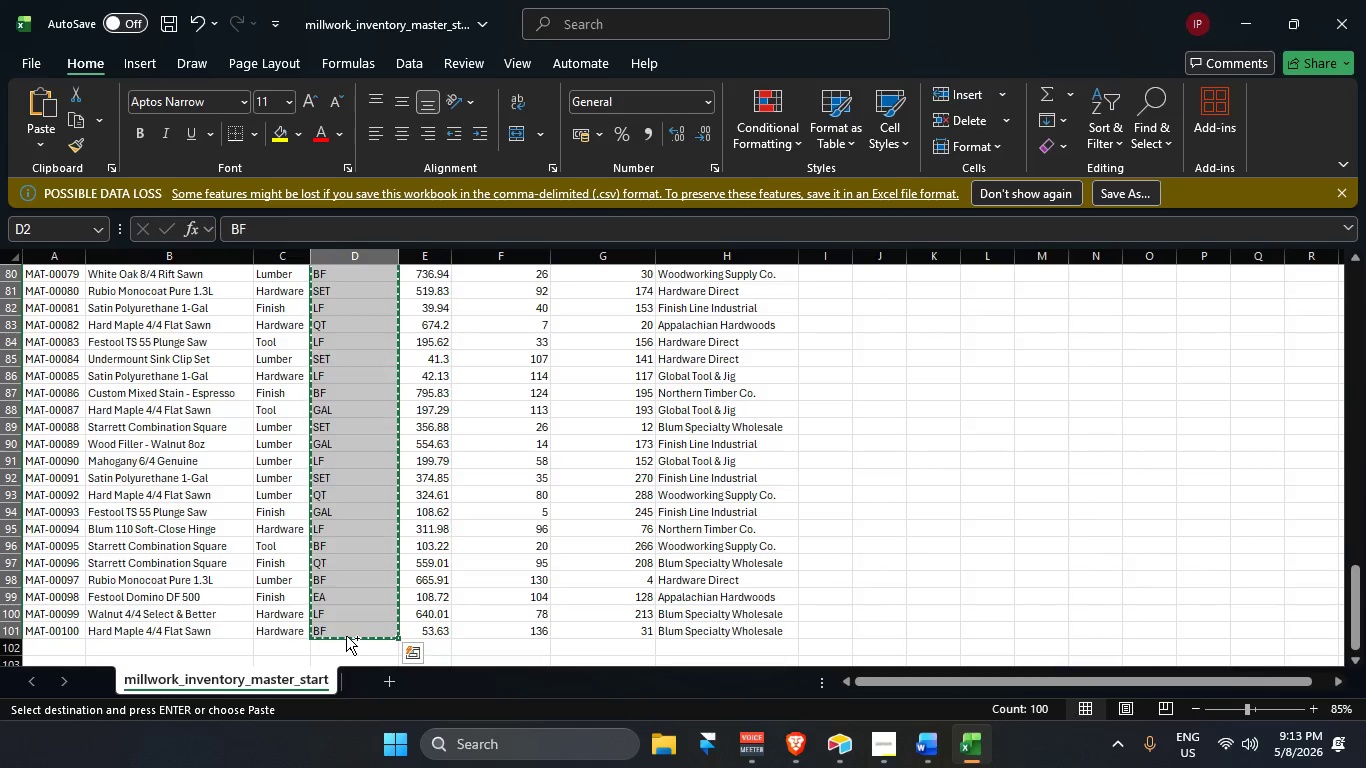 
key(Alt+AltLeft)
 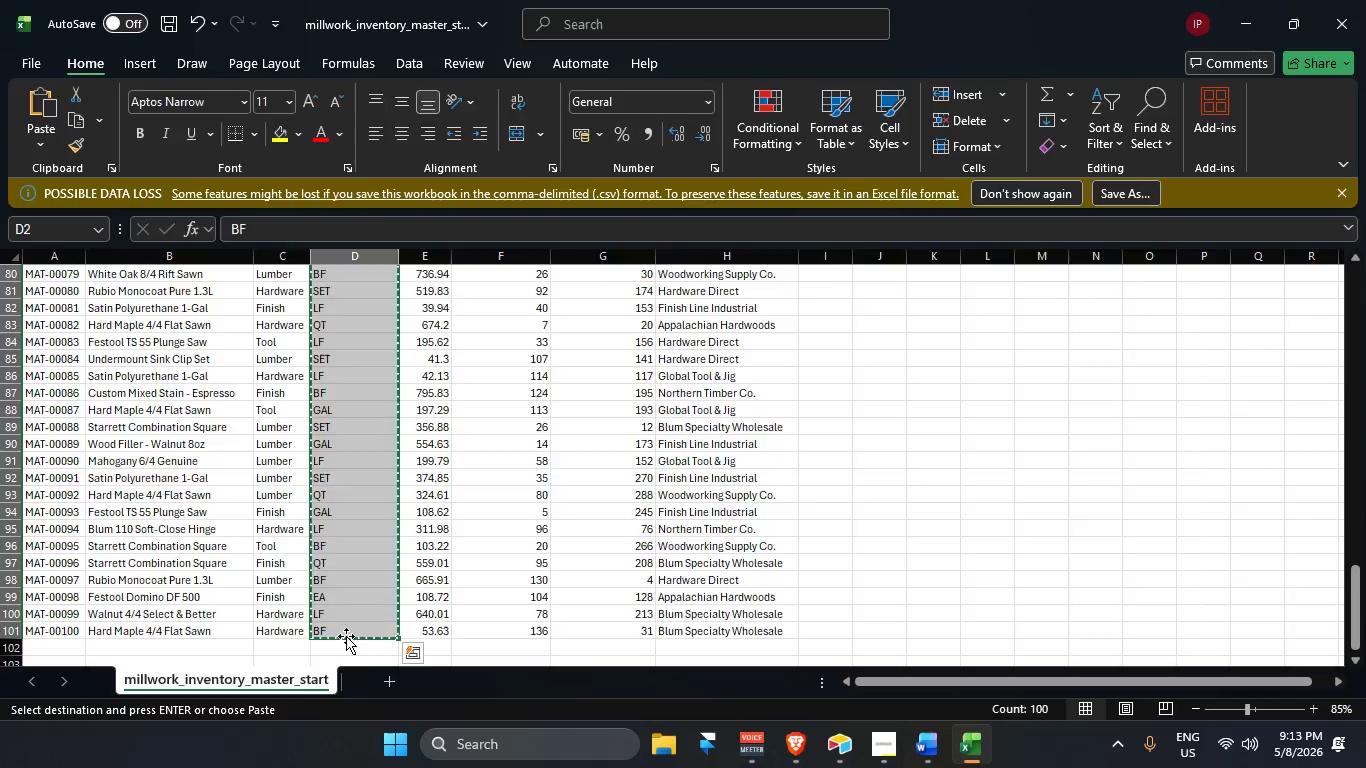 
key(Alt+Tab)
 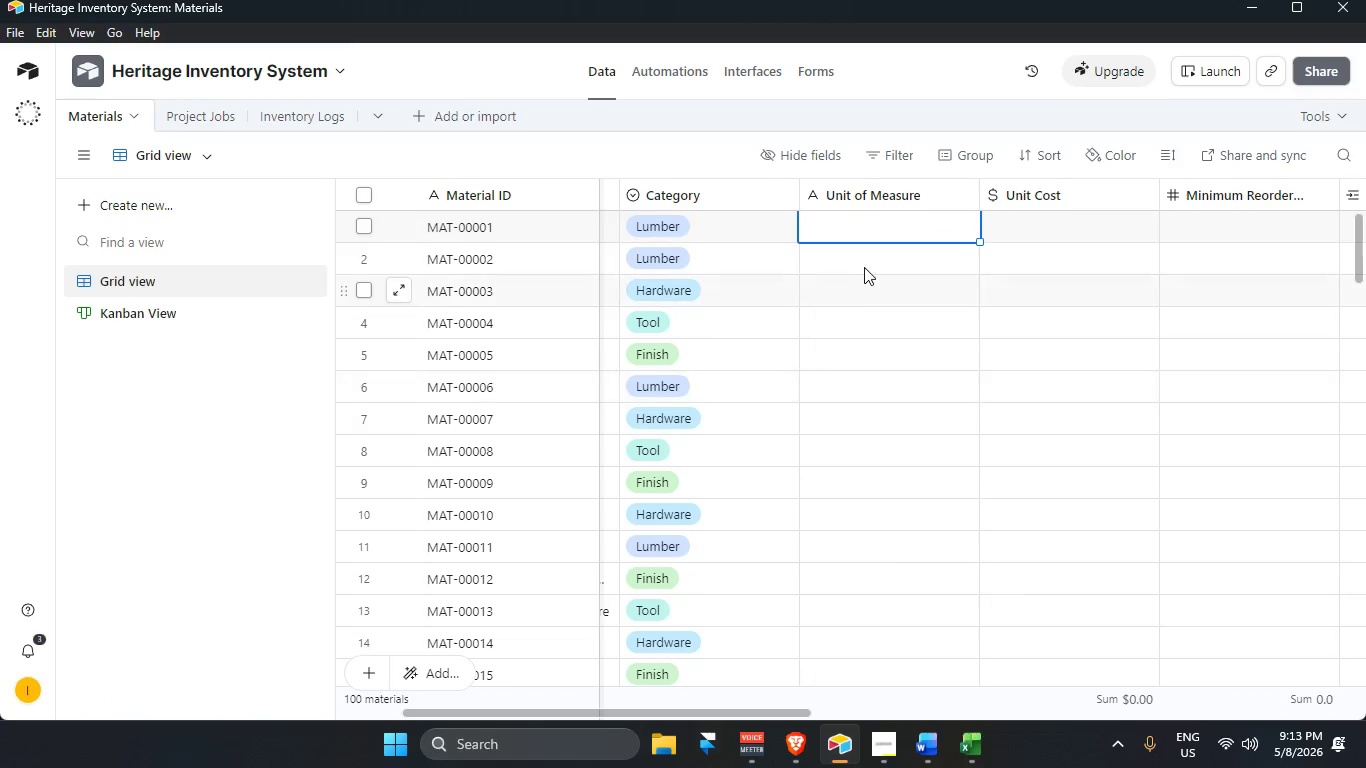 
key(Control+V)
 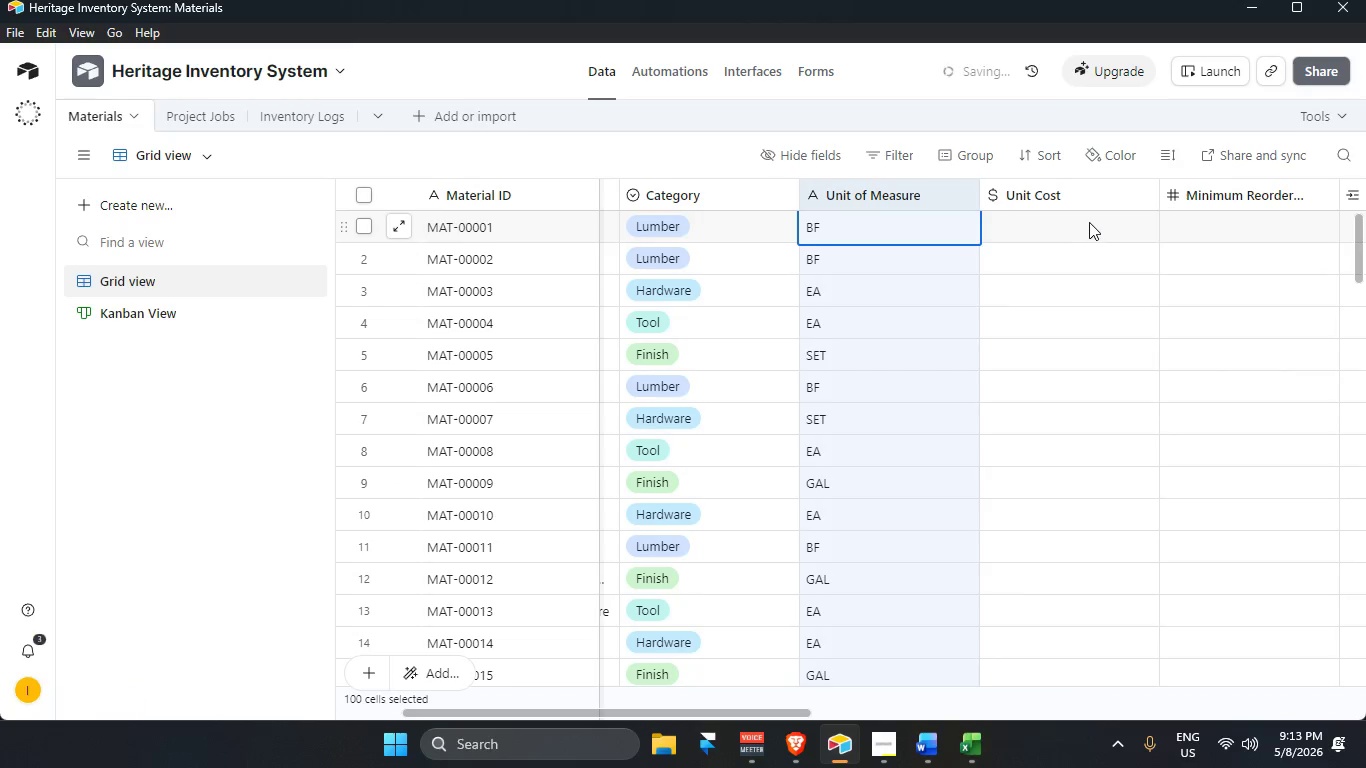 
left_click([1087, 222])
 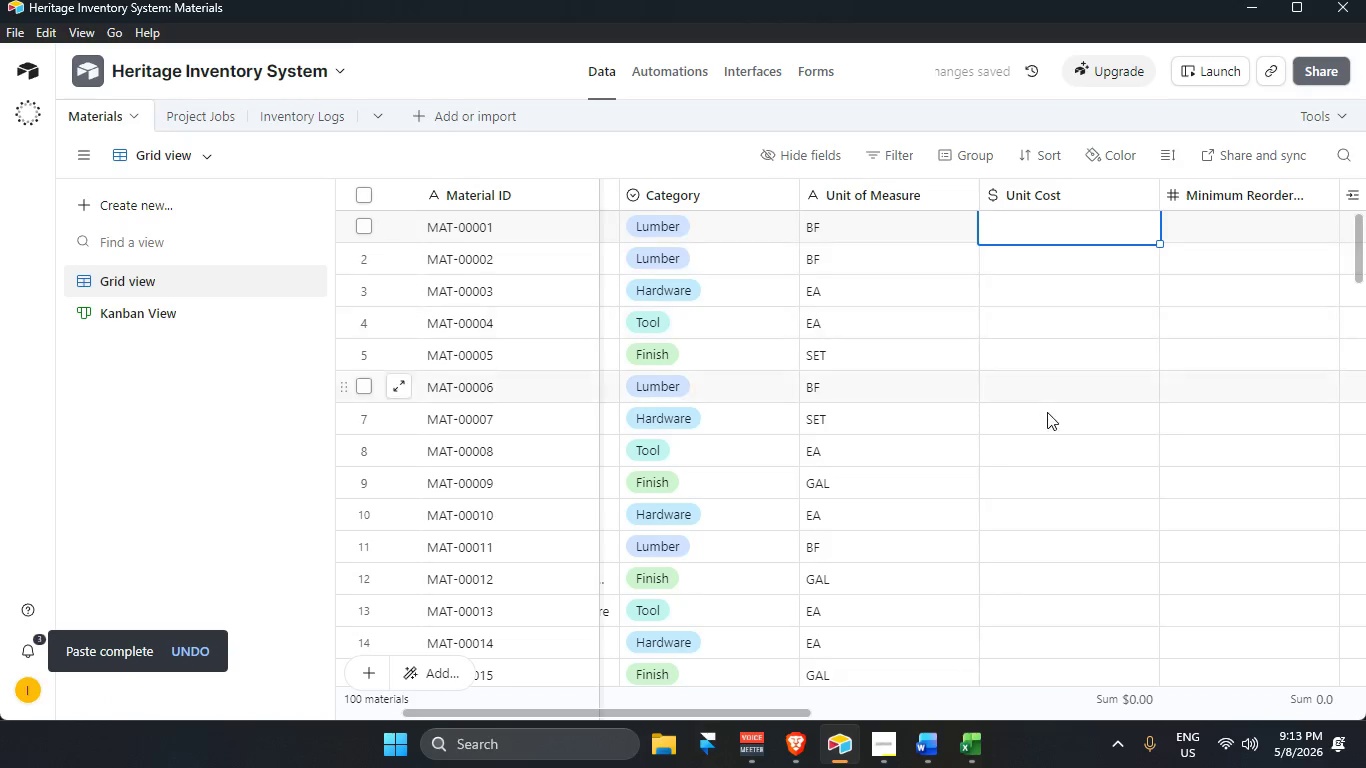 
key(Alt+AltLeft)
 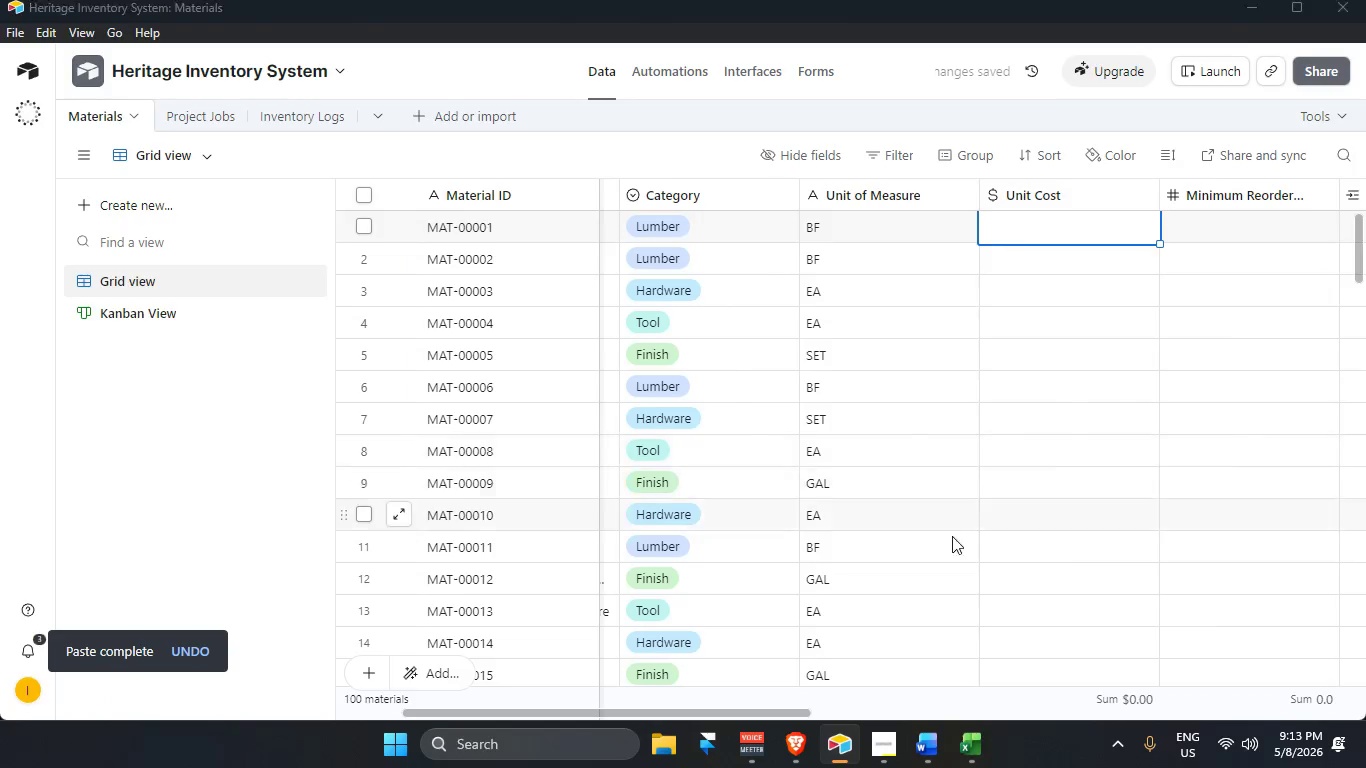 
key(Alt+Tab)
 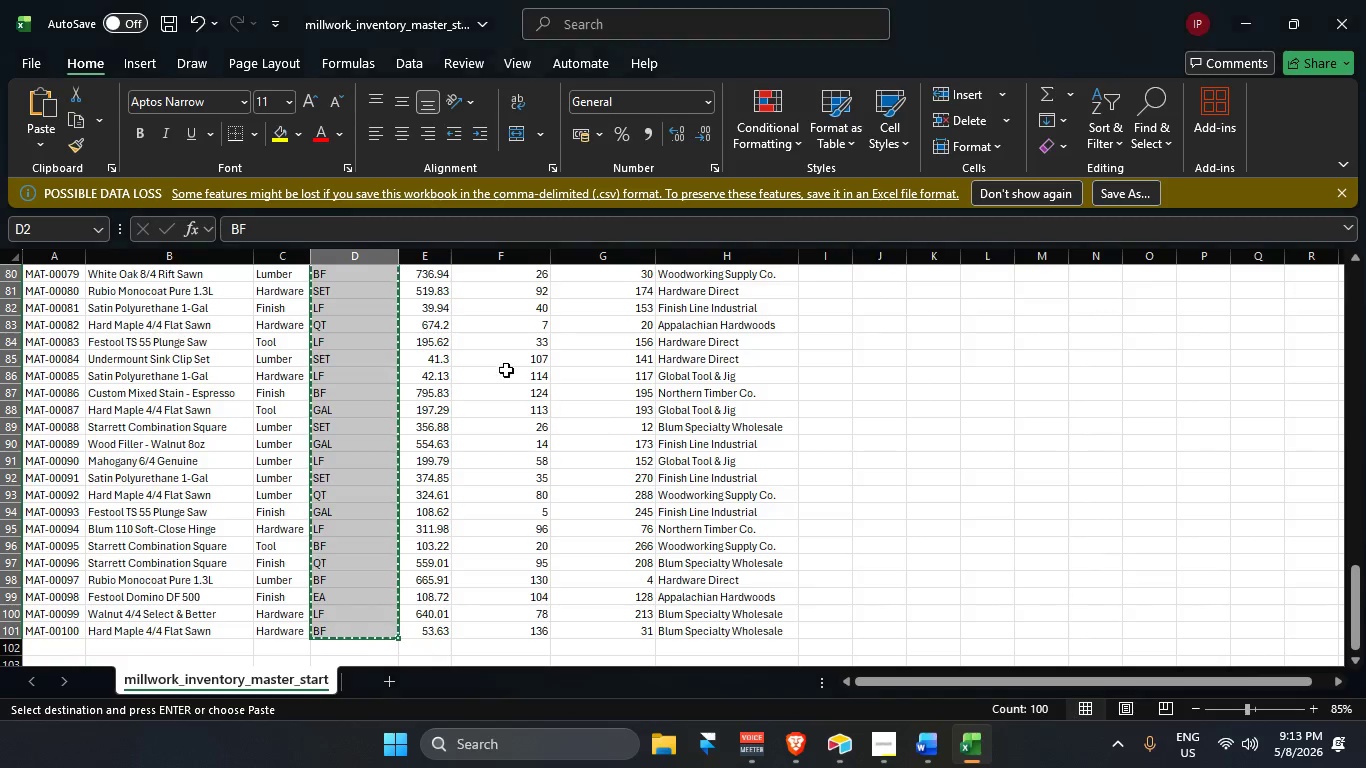 
scroll: coordinate [508, 382], scroll_direction: up, amount: 32.0
 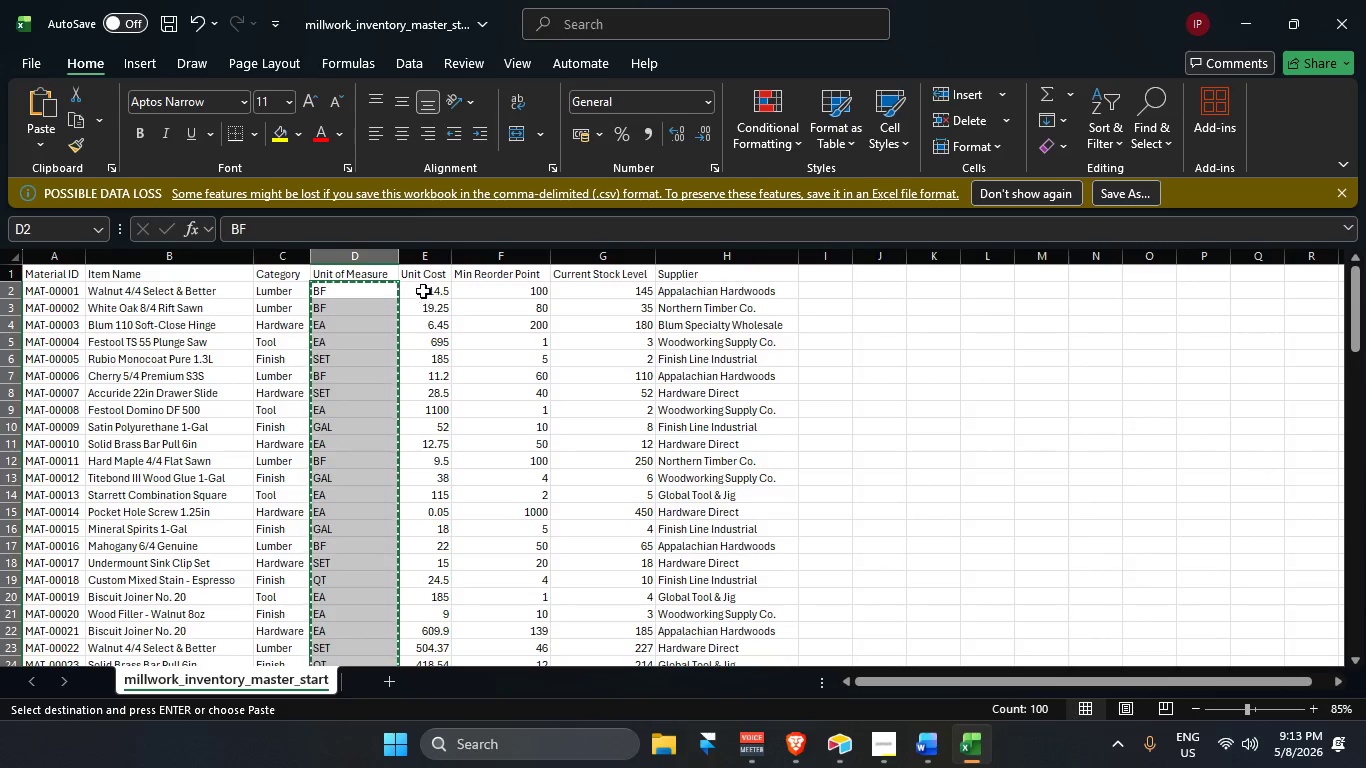 
left_click_drag(start_coordinate=[423, 290], to_coordinate=[430, 565])
 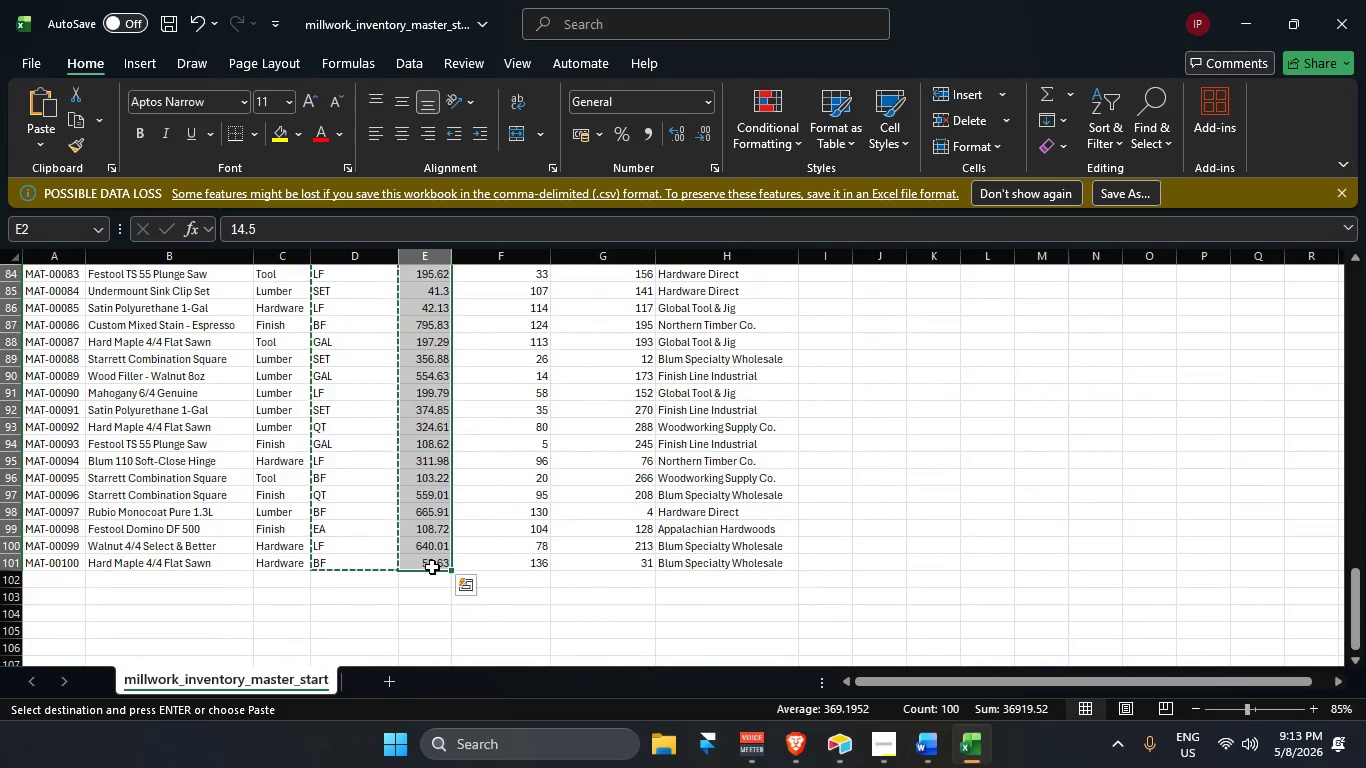 
key(Control+C)
 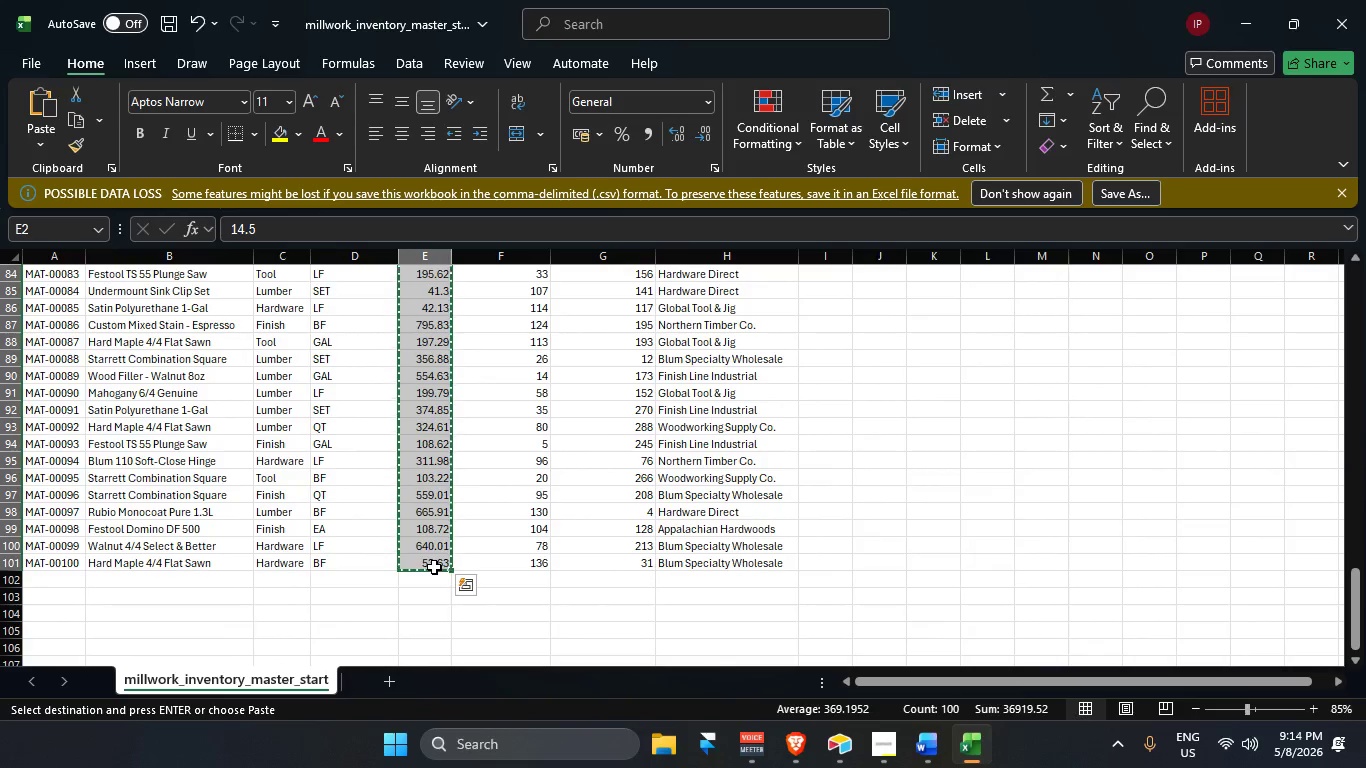 
key(Alt+AltLeft)
 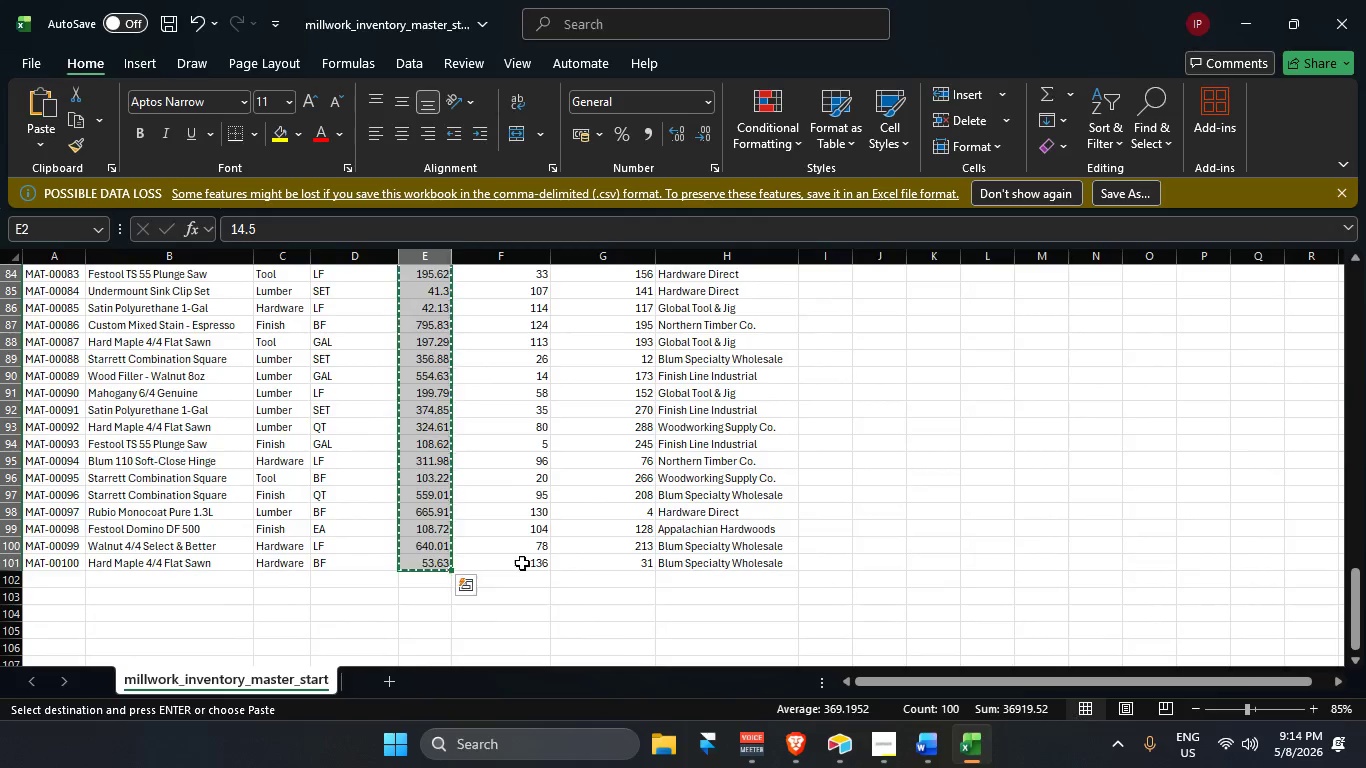 
key(Alt+Tab)
 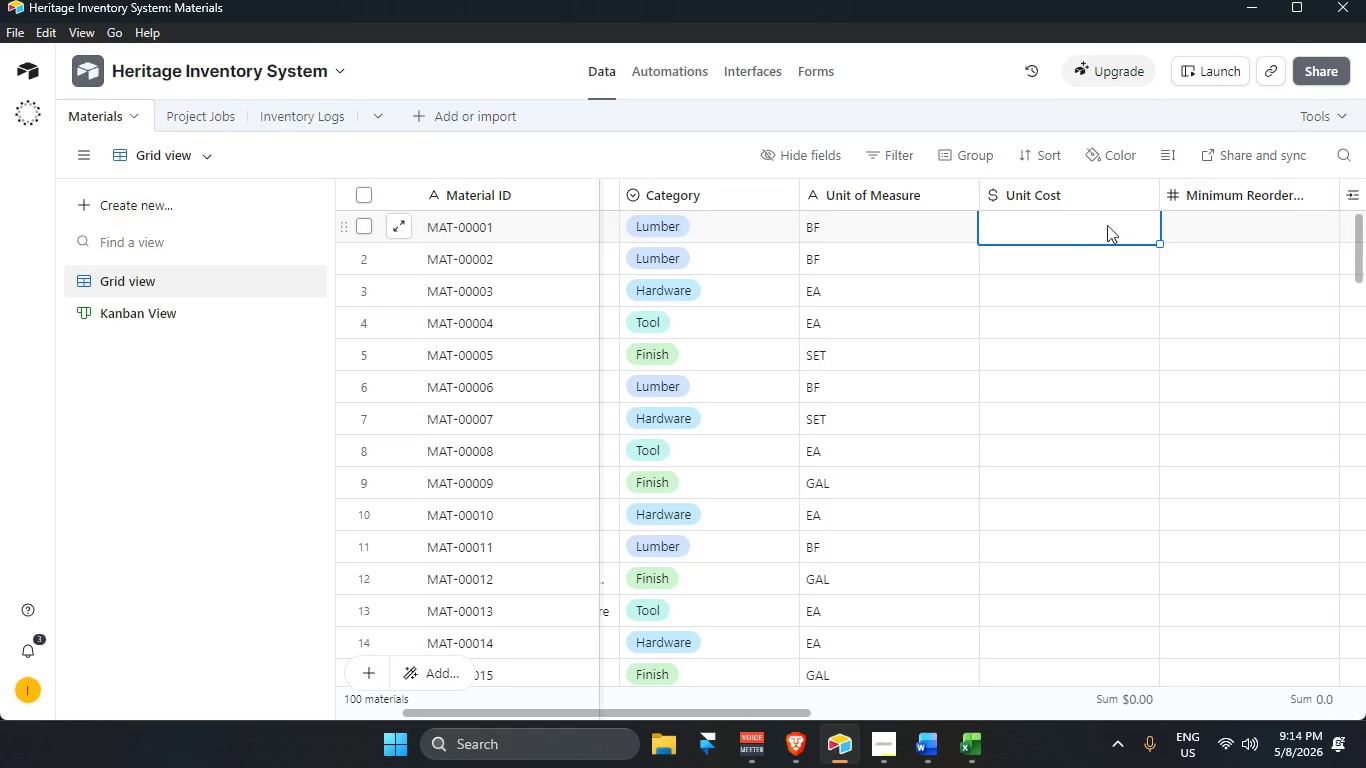 
left_click([1075, 225])
 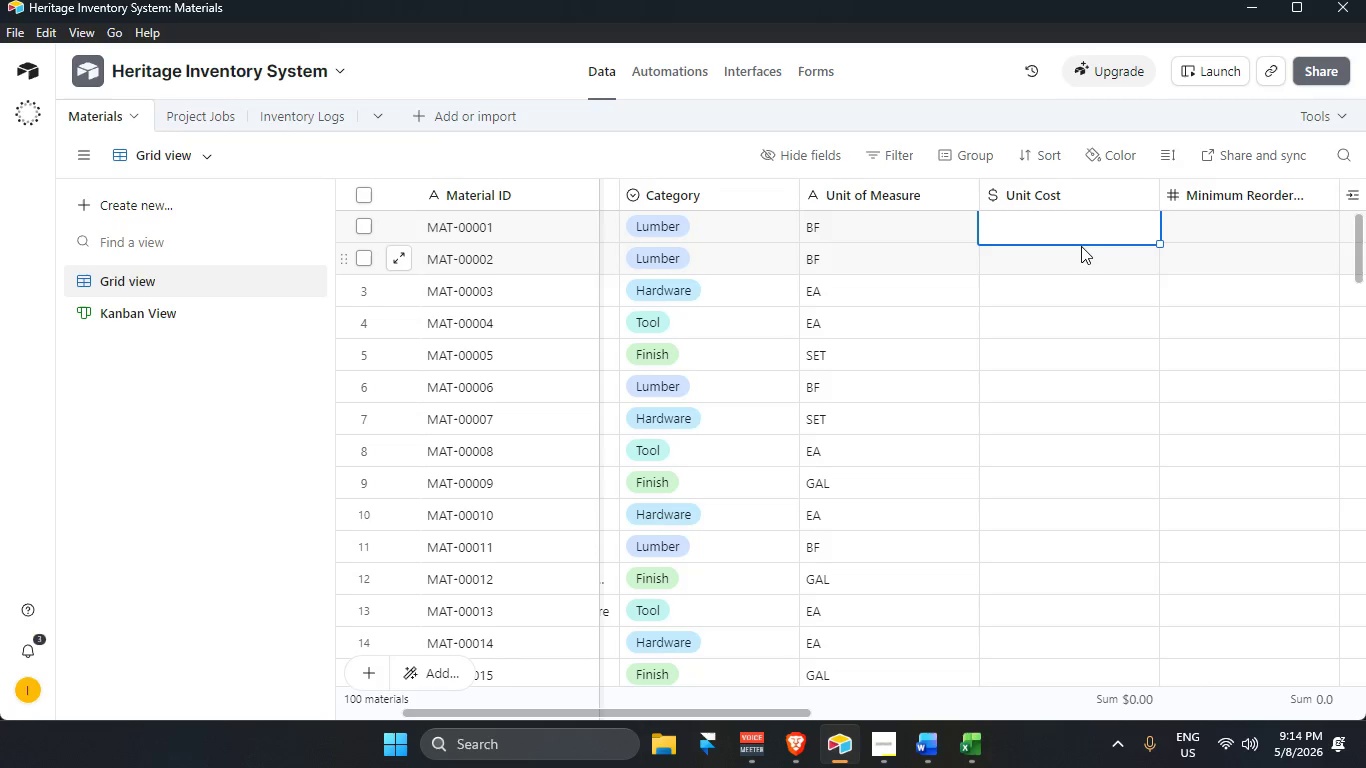 
key(Alt+Control+V)
 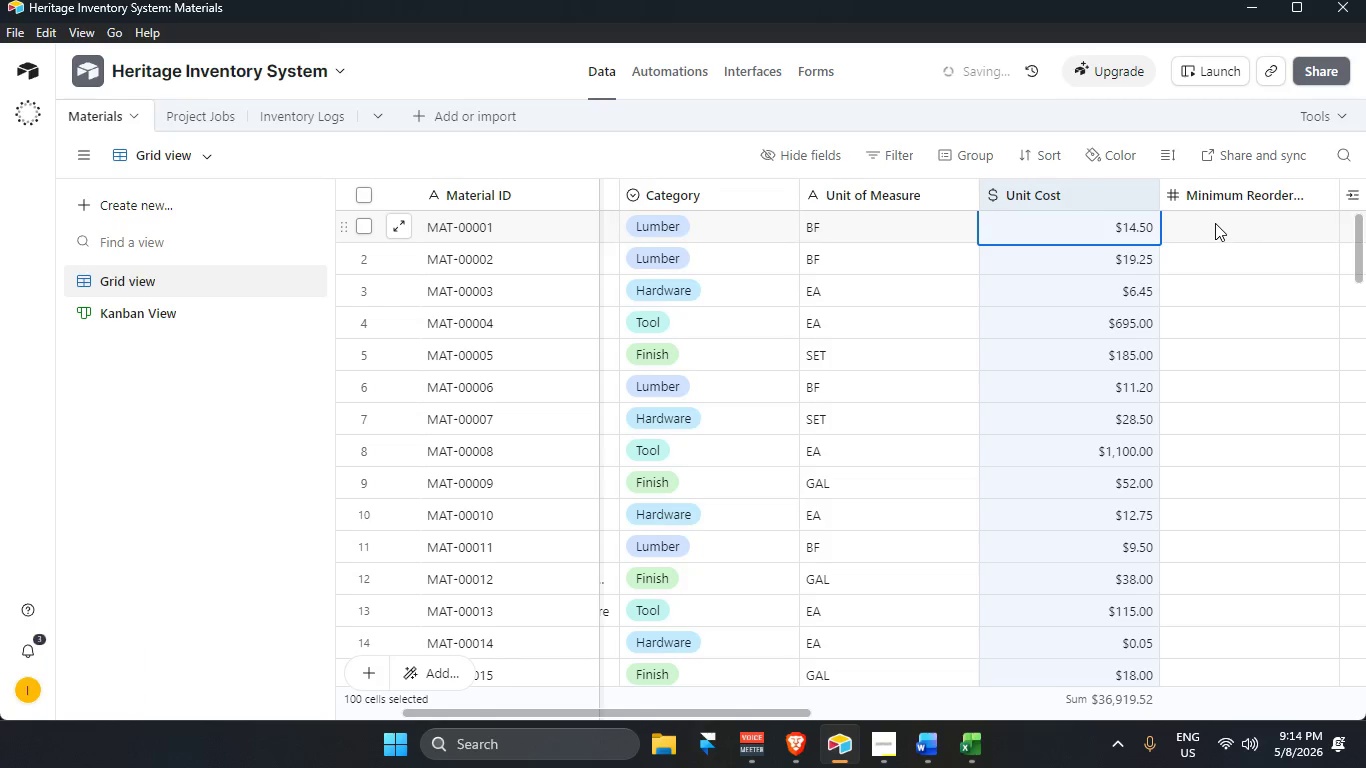 
left_click([1215, 222])
 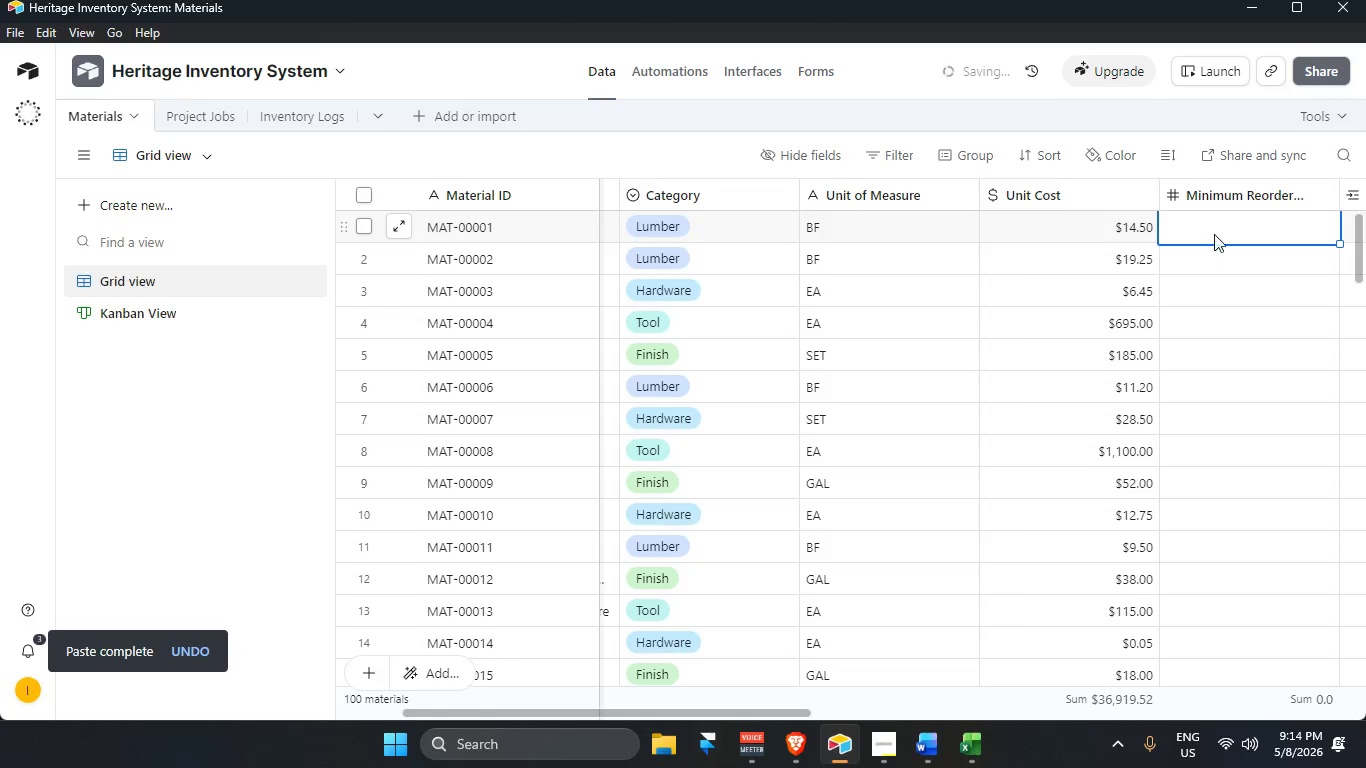 
key(Alt+AltLeft)
 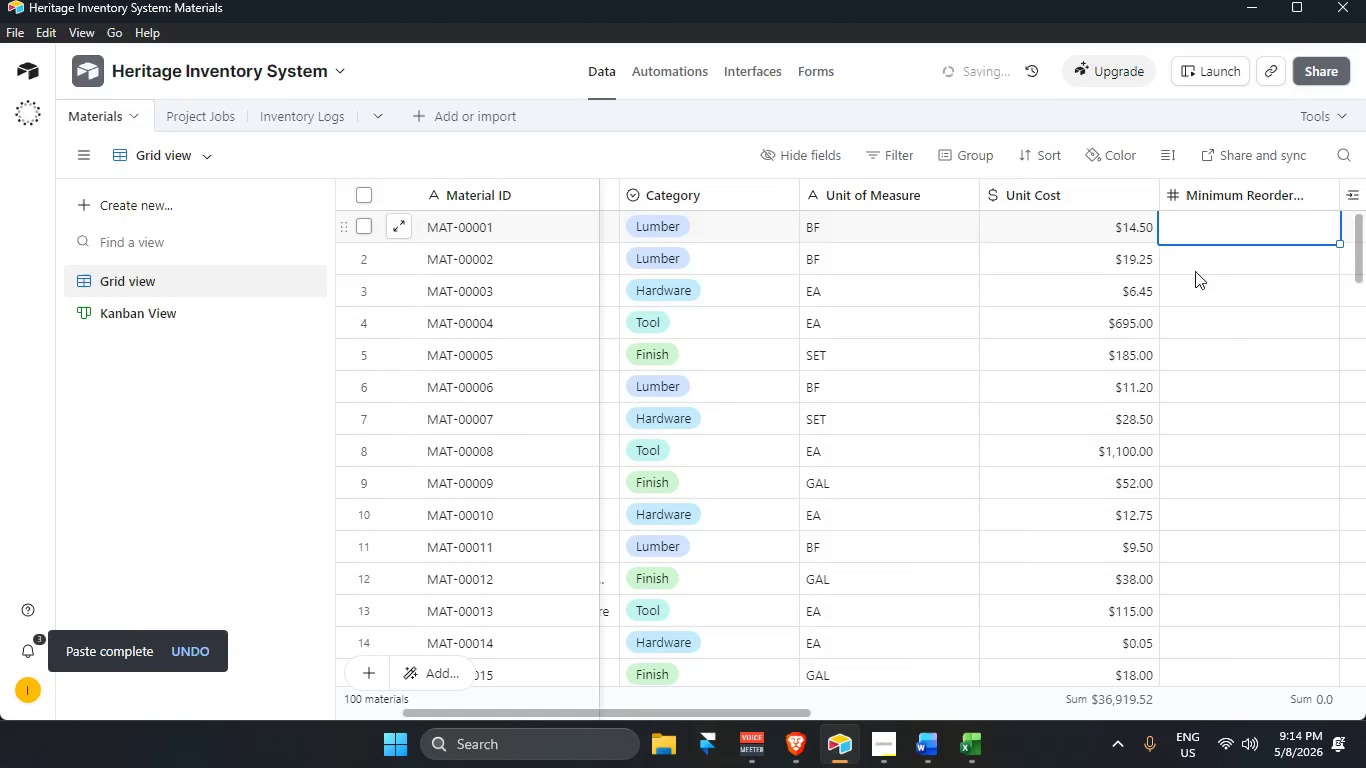 
key(Alt+Tab)
 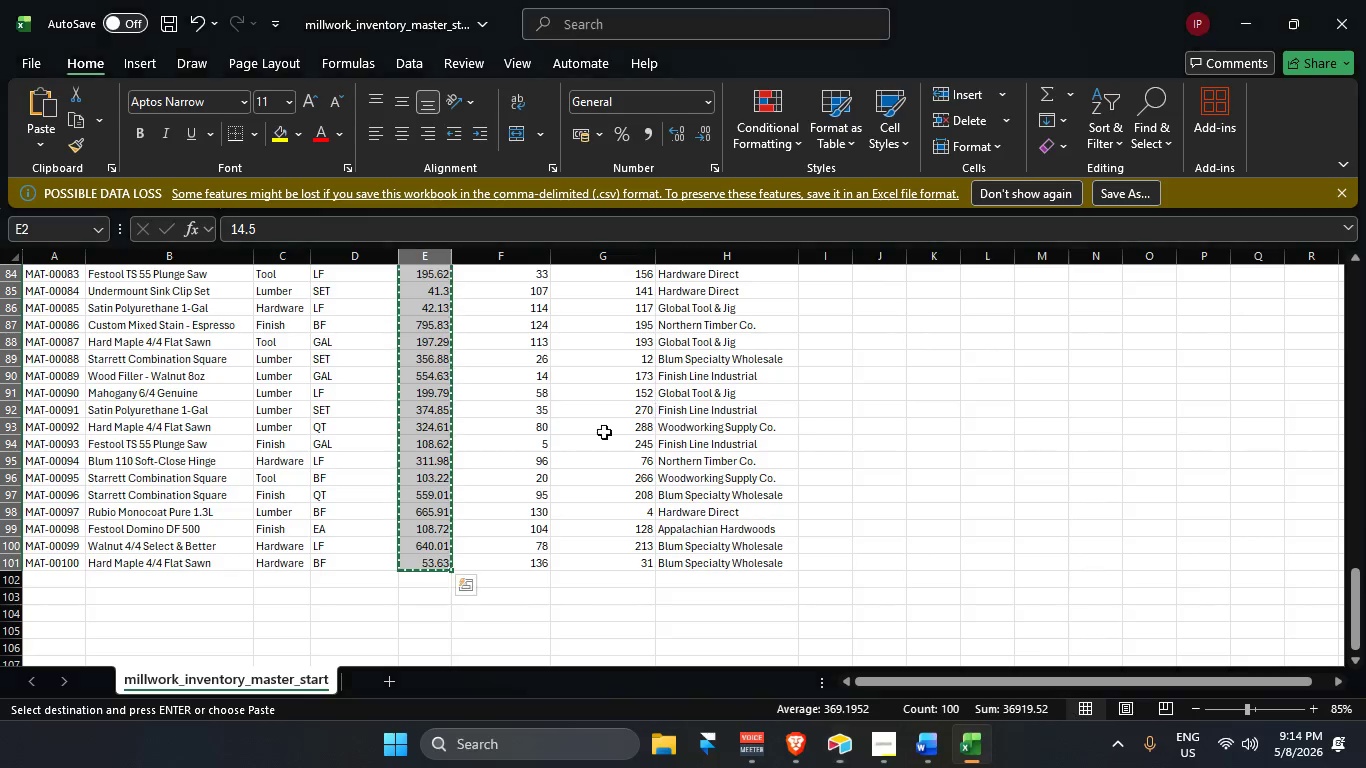 
middle_click([608, 455])
 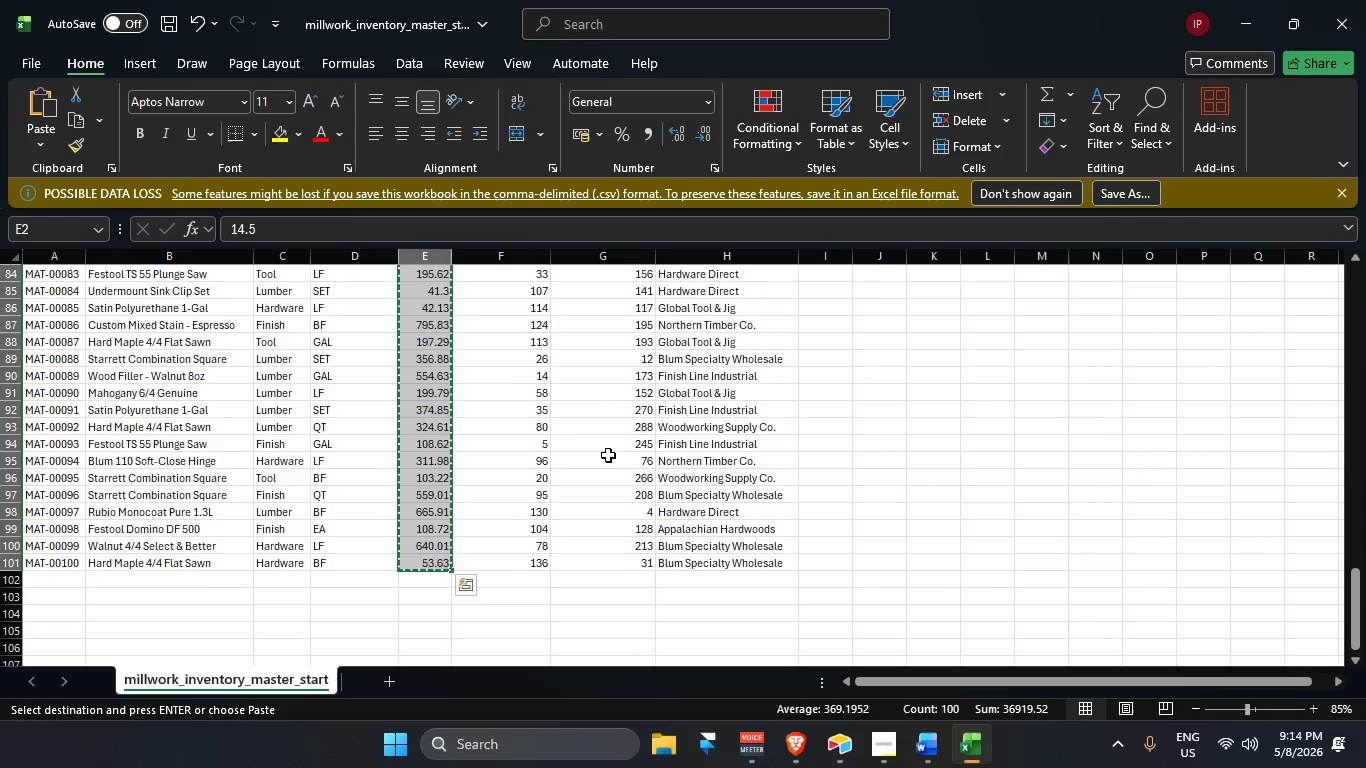 
scroll: coordinate [571, 384], scroll_direction: up, amount: 47.0
 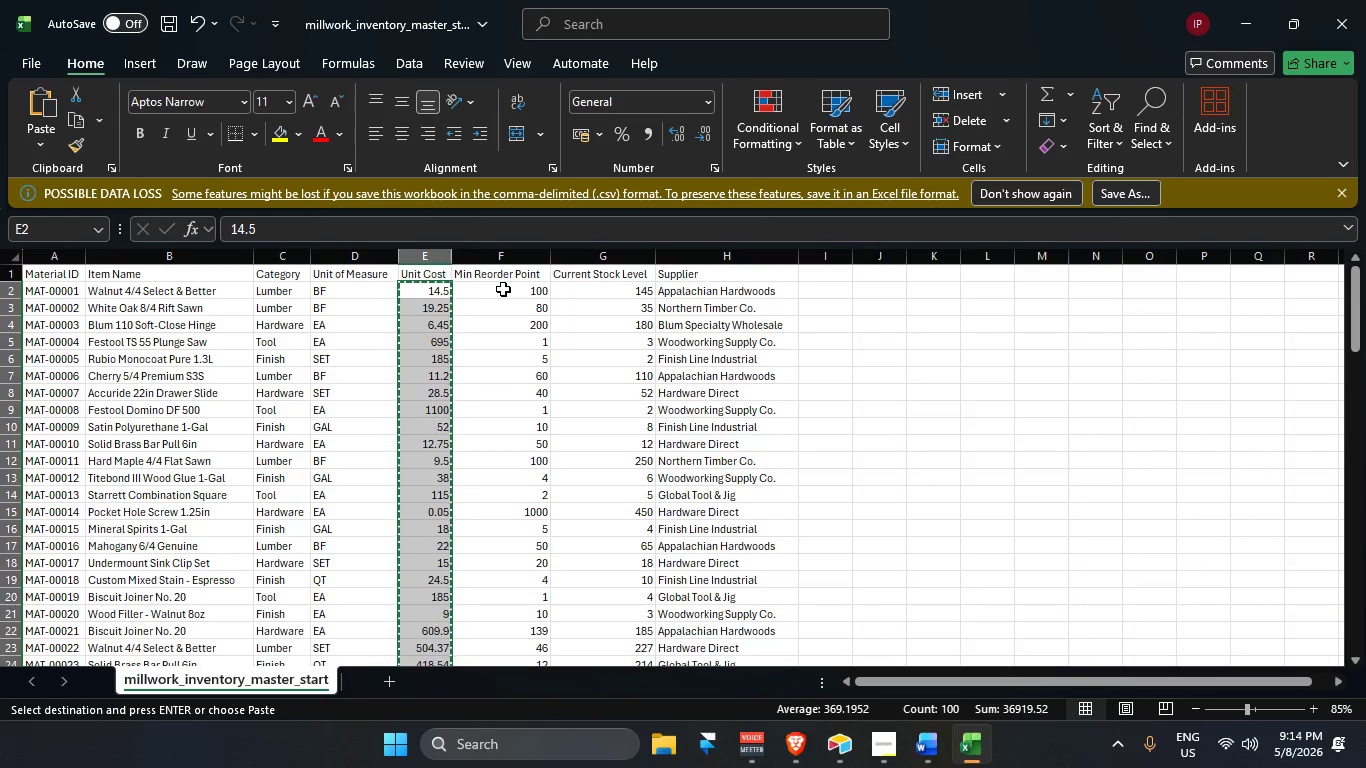 
left_click_drag(start_coordinate=[501, 288], to_coordinate=[510, 631])
 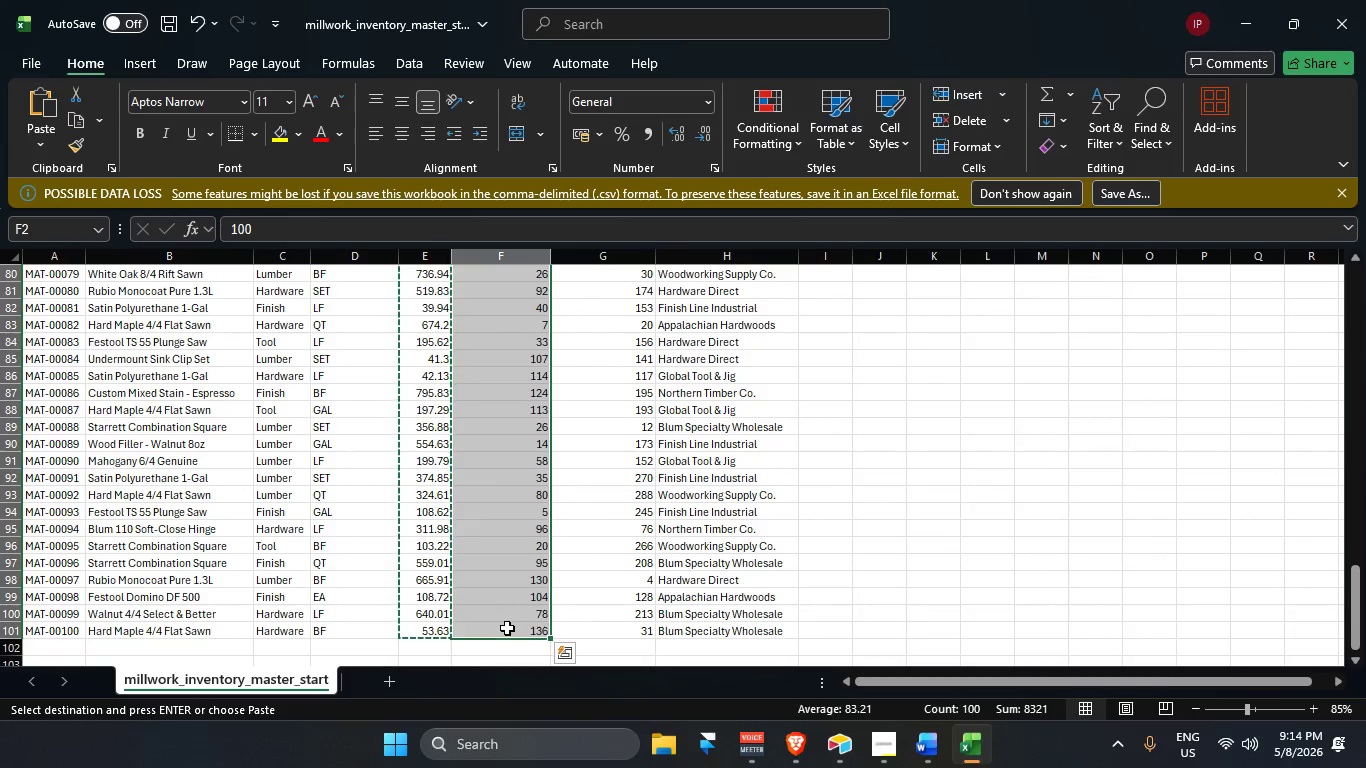 
key(Control+C)
 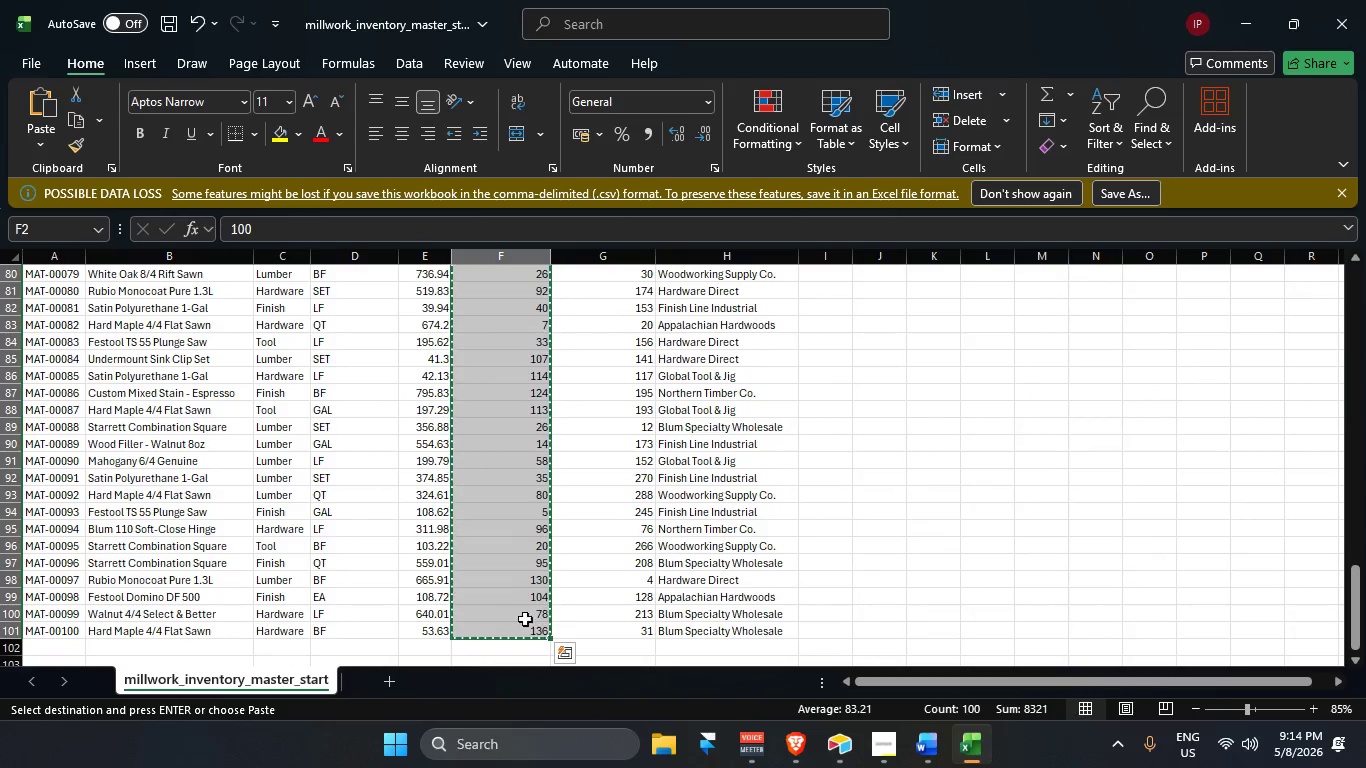 
key(Alt+AltLeft)
 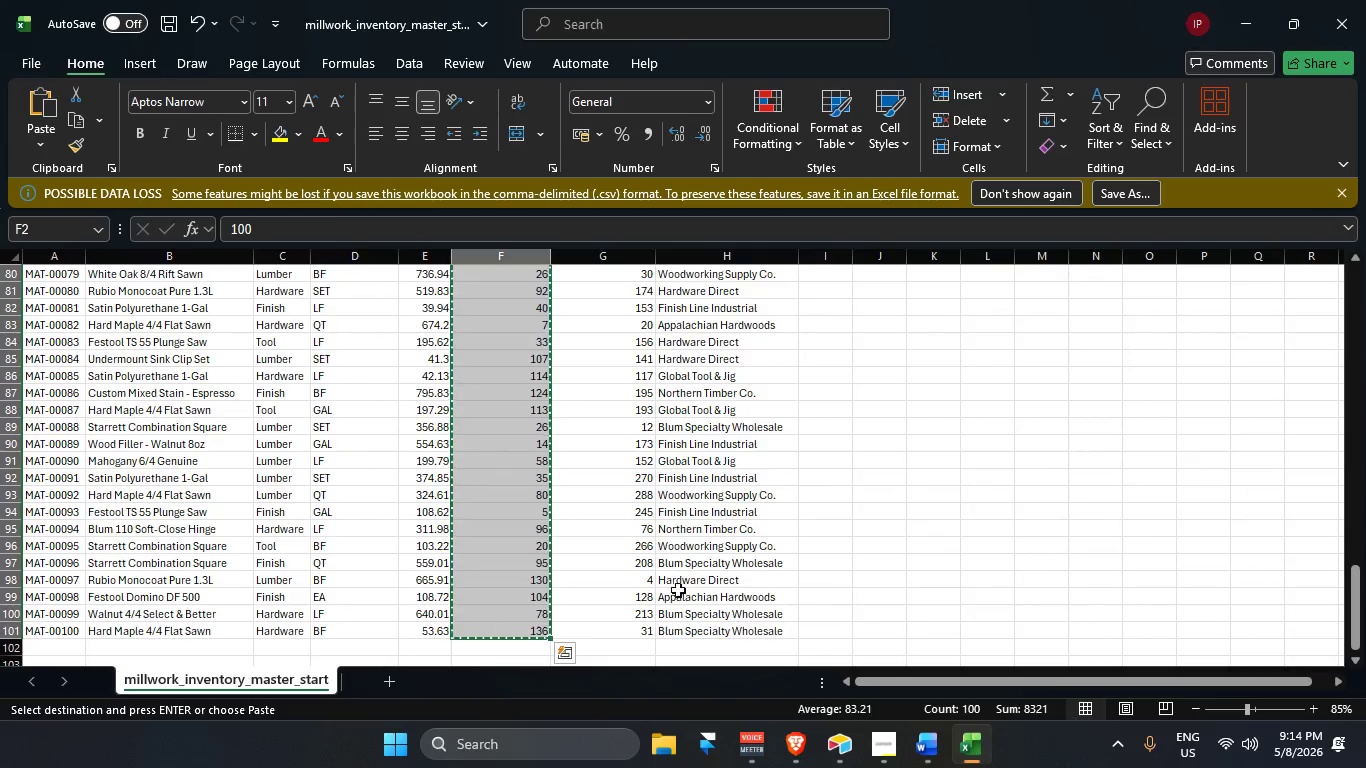 
key(Alt+Tab)
 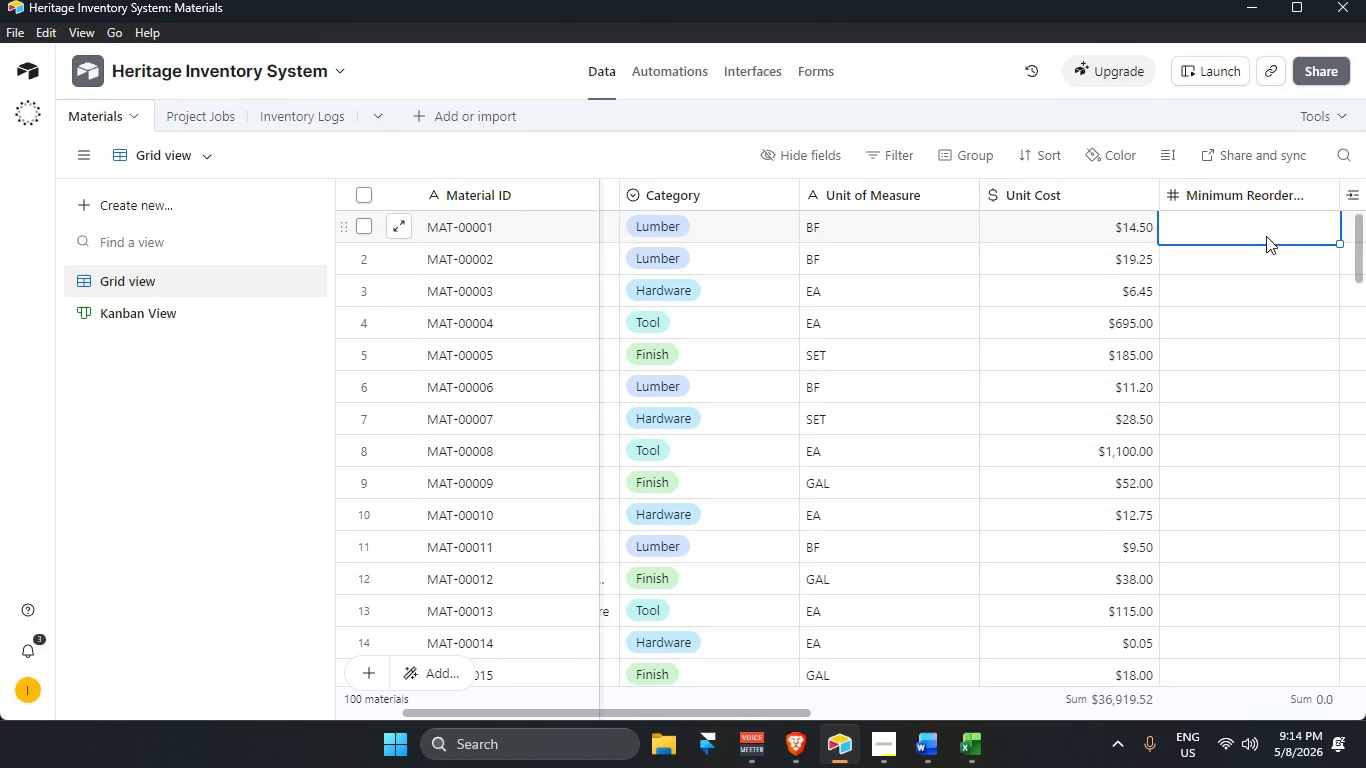 
key(Control+V)
 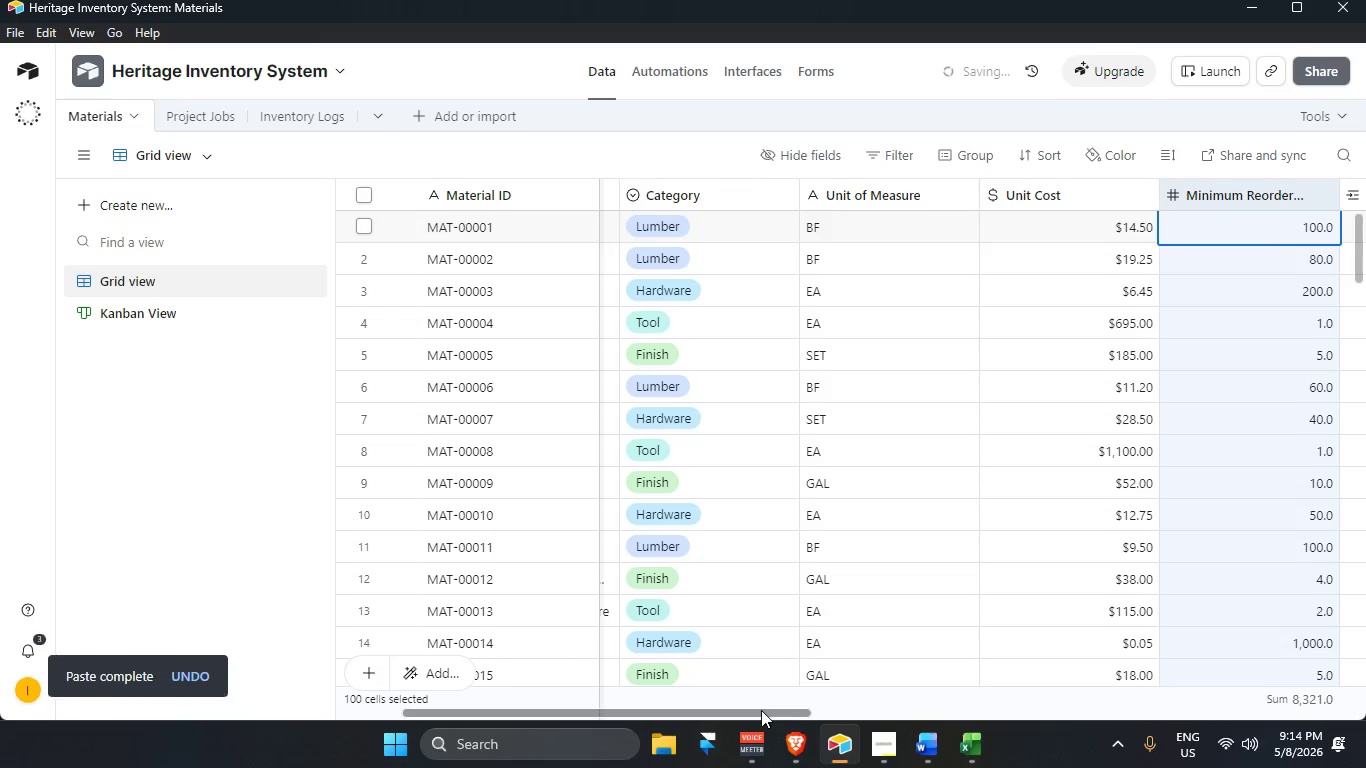 
left_click_drag(start_coordinate=[762, 711], to_coordinate=[914, 707])
 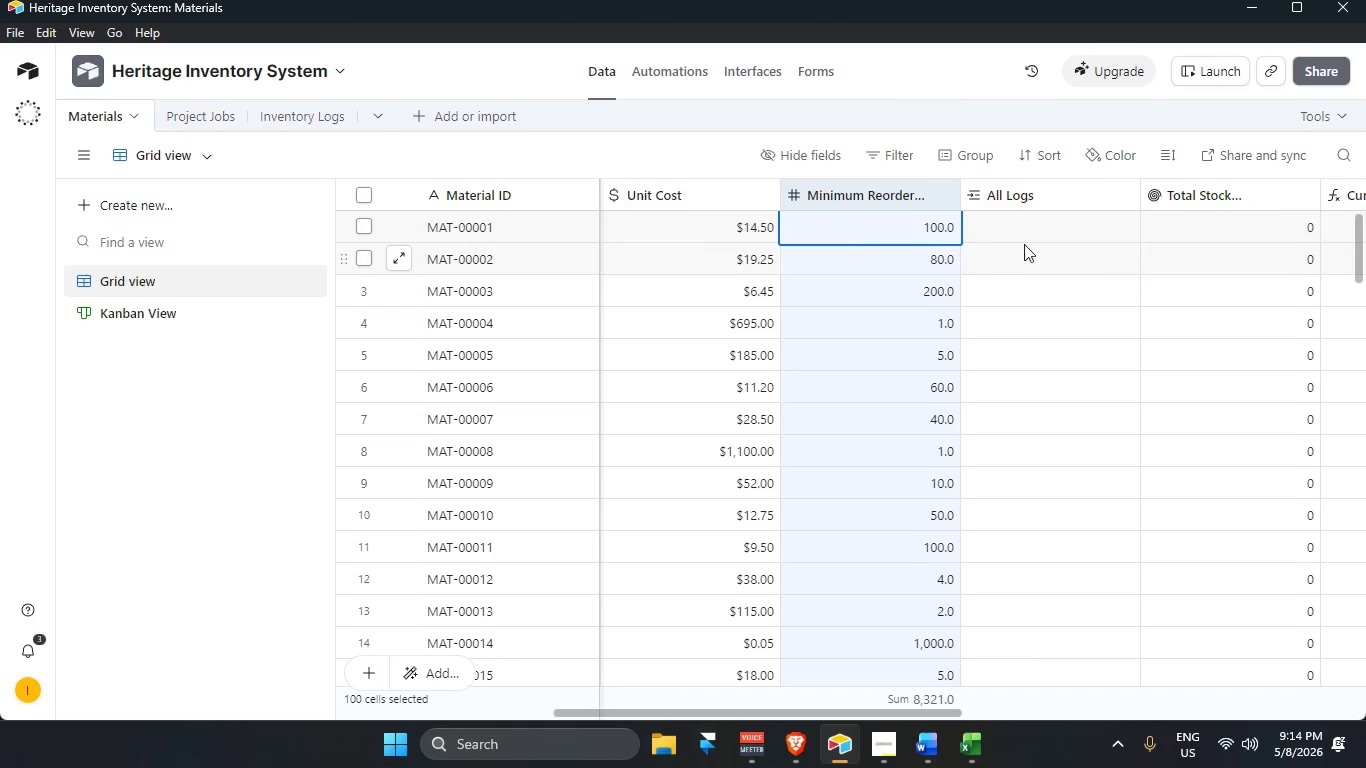 
left_click([1021, 226])
 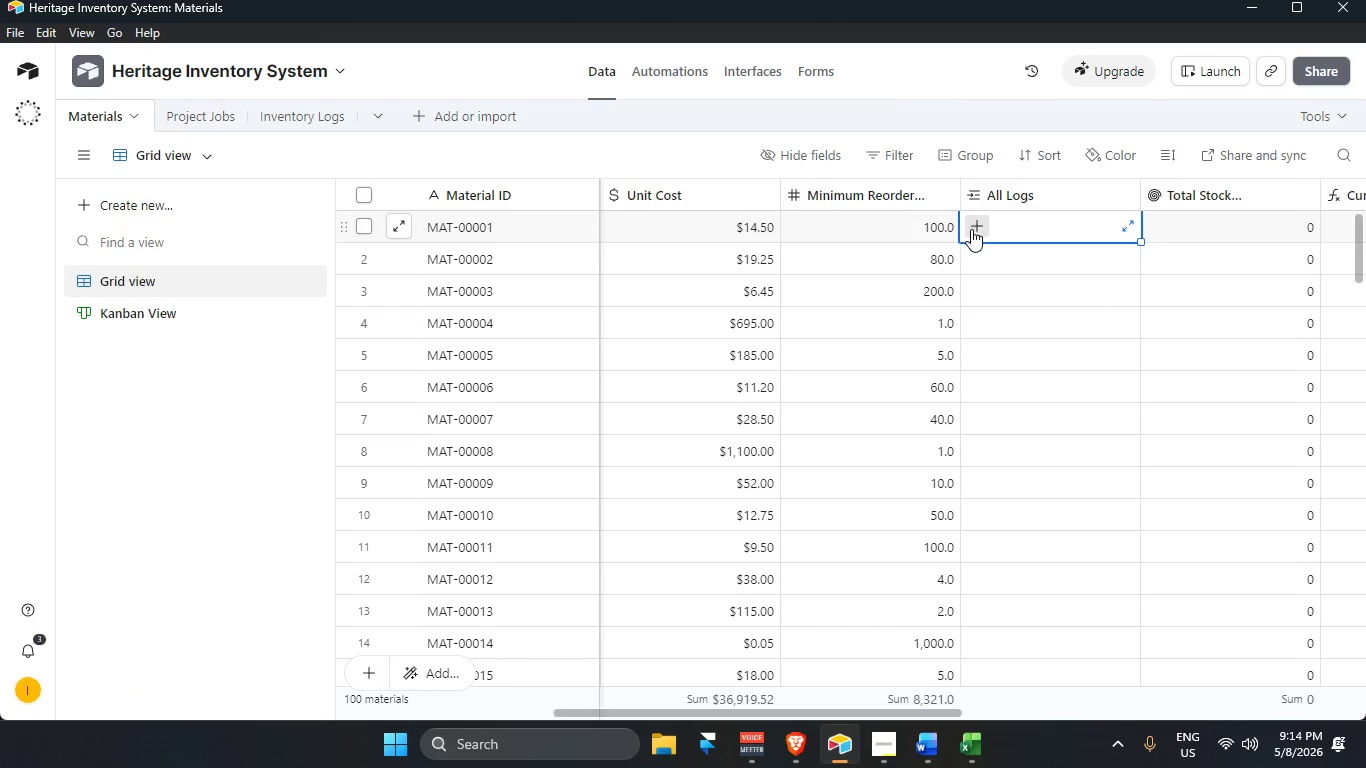 
key(Alt+AltLeft)
 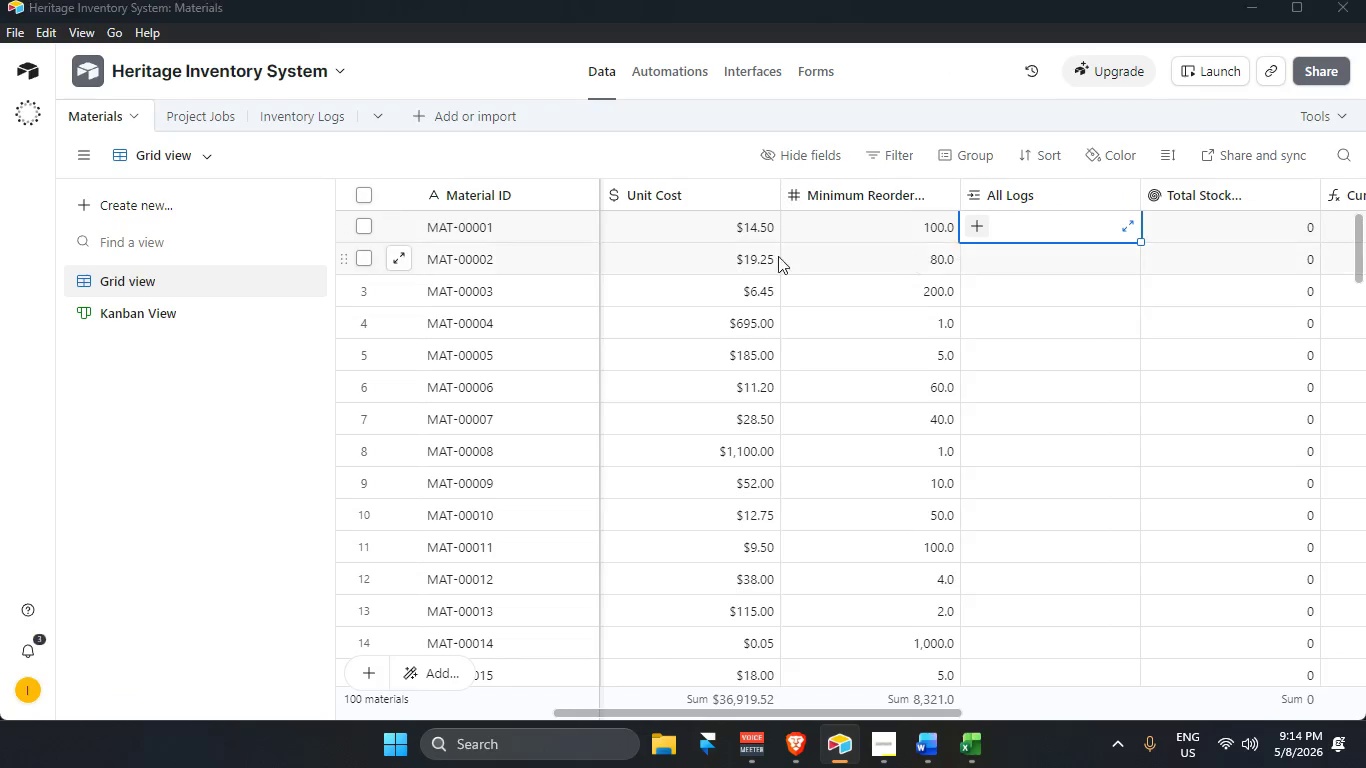 
key(Alt+Tab)
 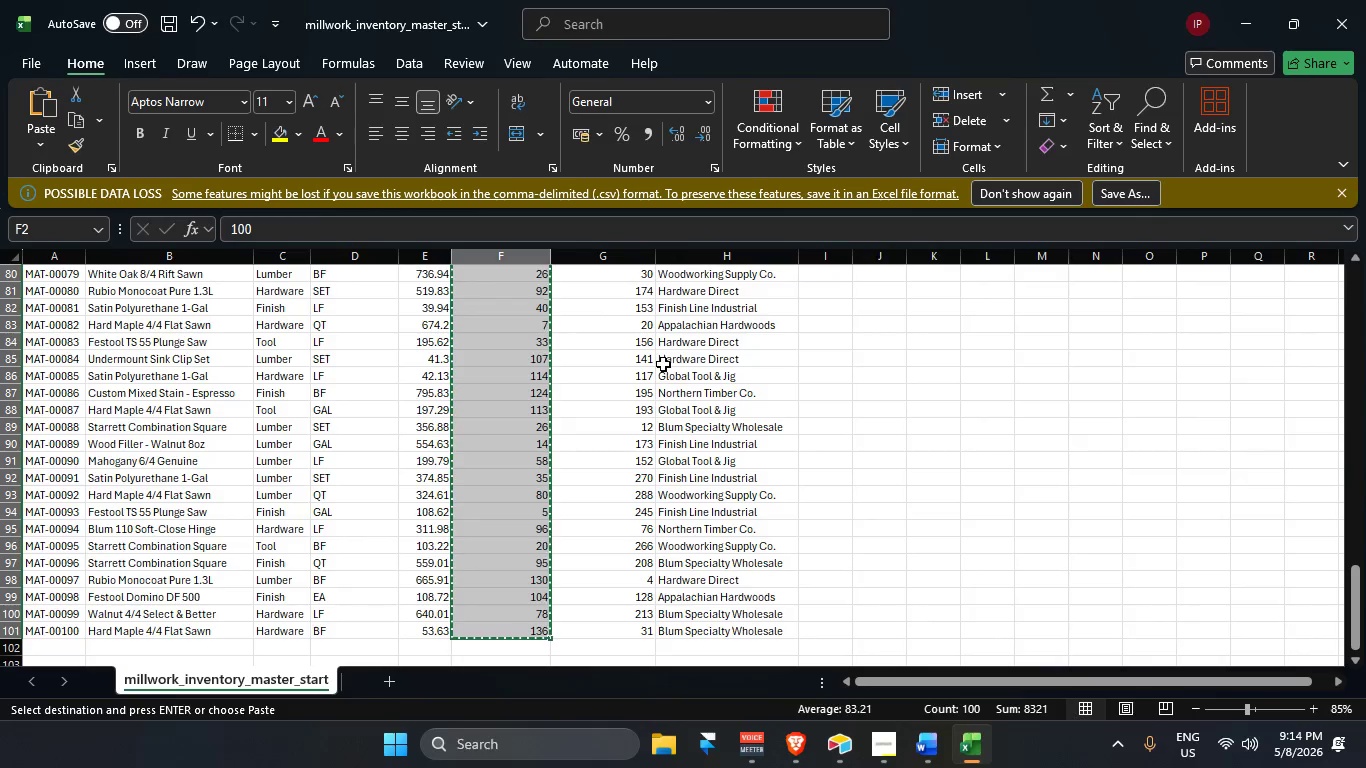 
scroll: coordinate [622, 436], scroll_direction: up, amount: 34.0
 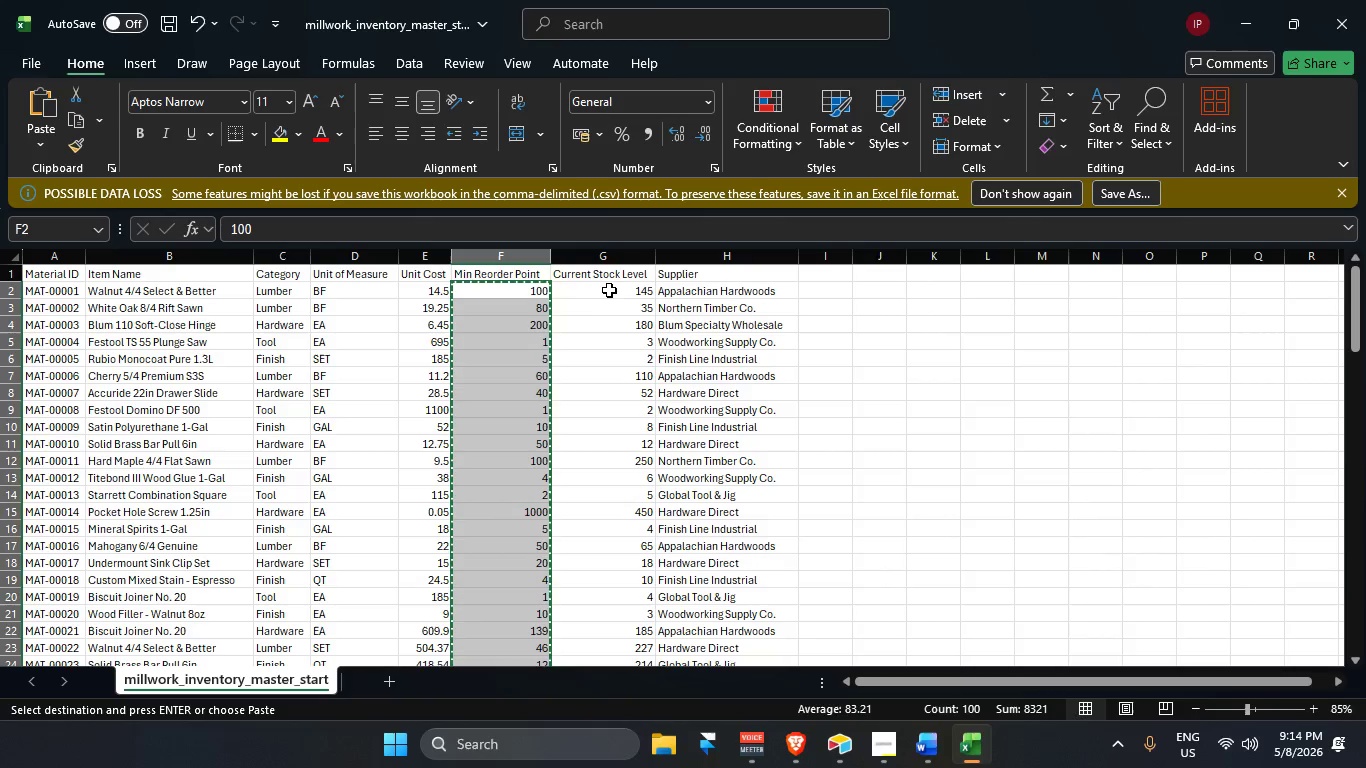 
left_click_drag(start_coordinate=[610, 288], to_coordinate=[614, 628])
 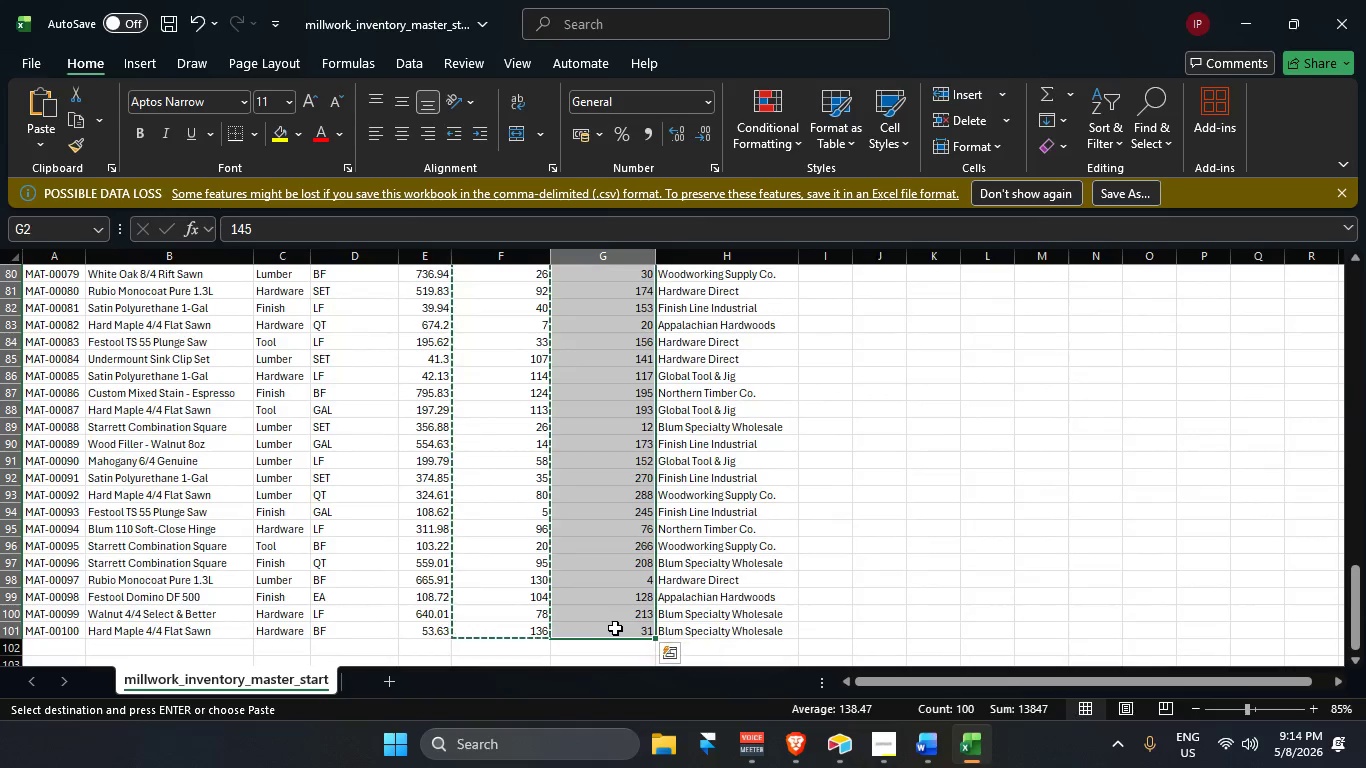 
hold_key(key=ControlLeft, duration=0.66)
 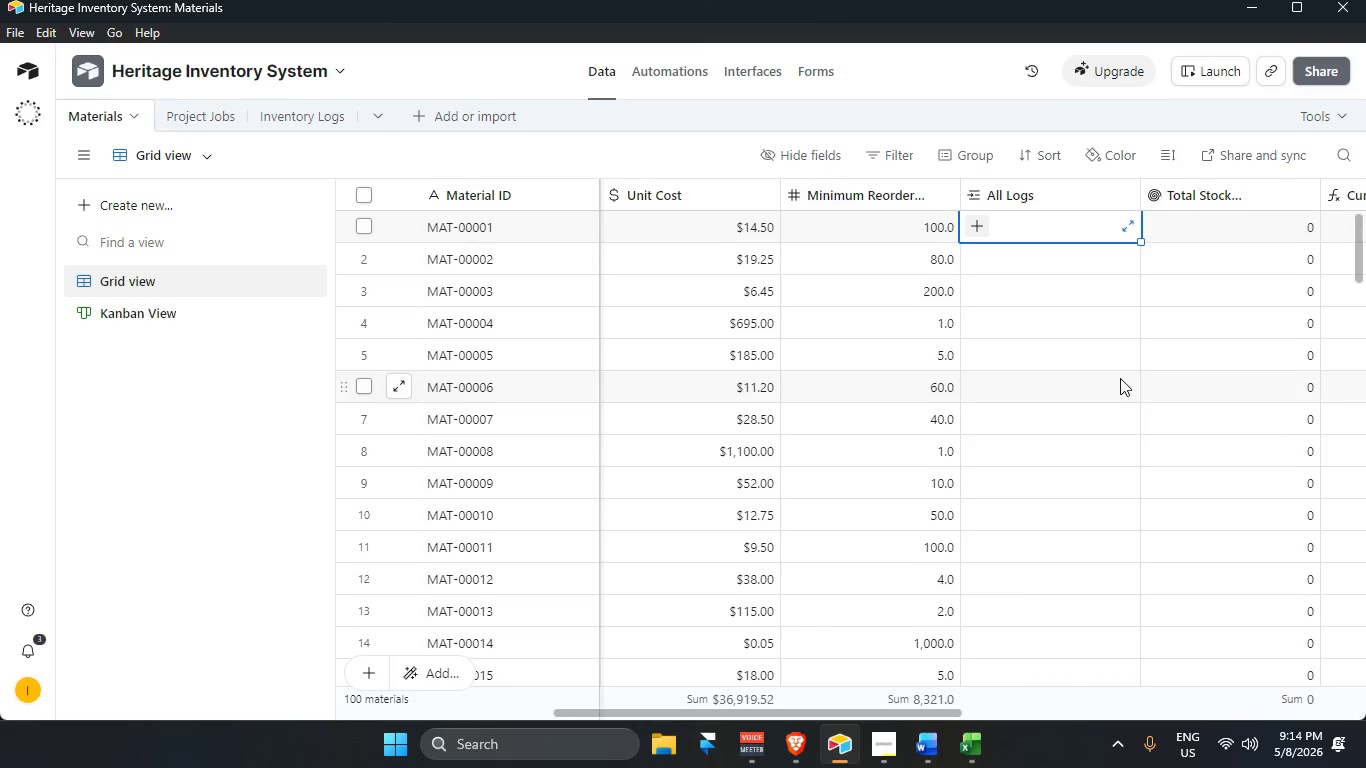 
key(C)
 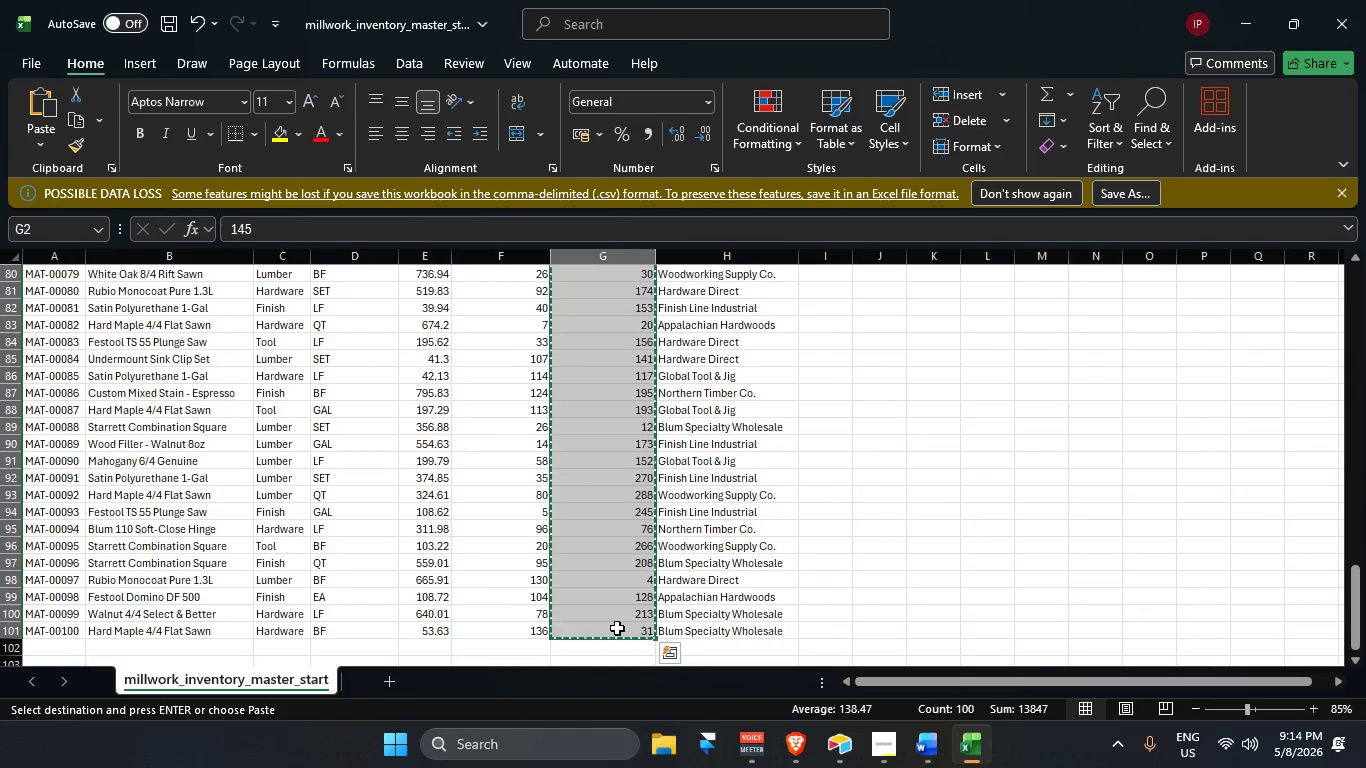 
key(Alt+AltLeft)
 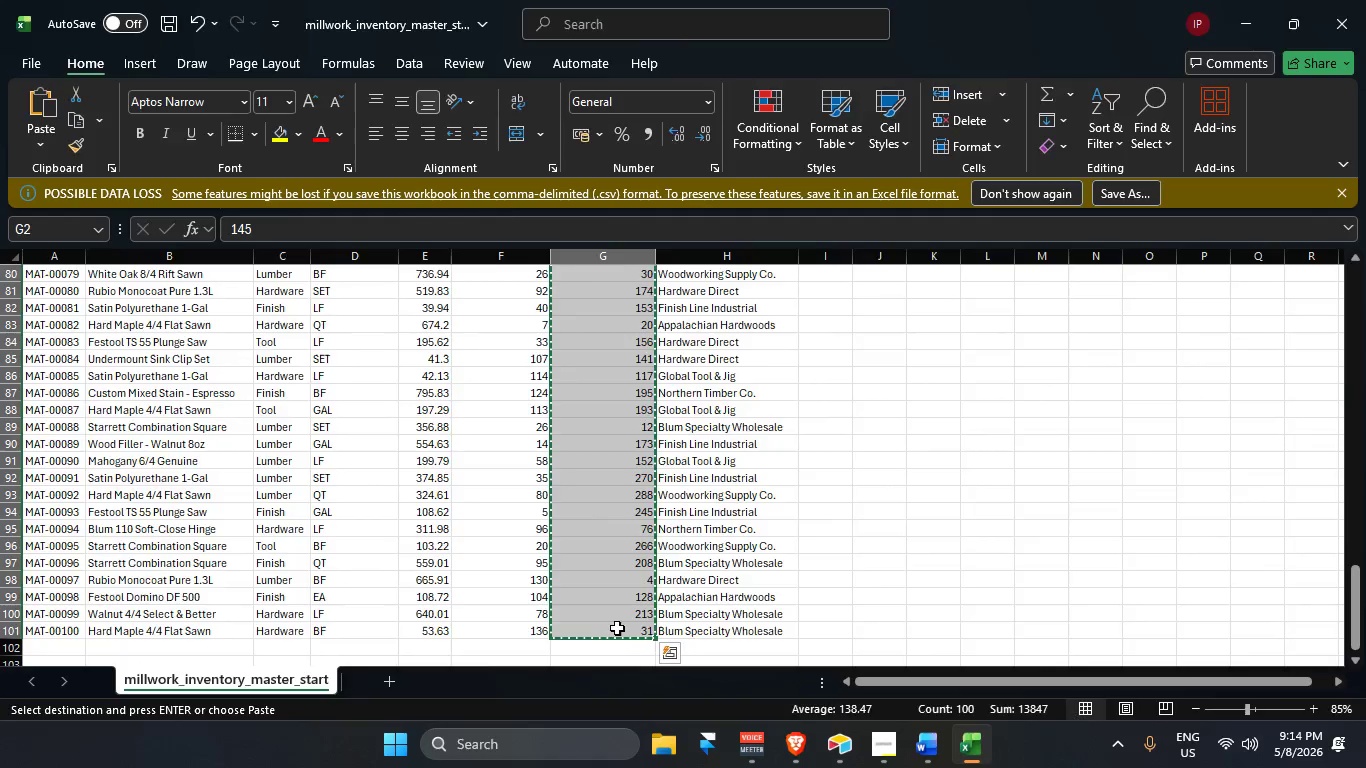 
key(Alt+Tab)
 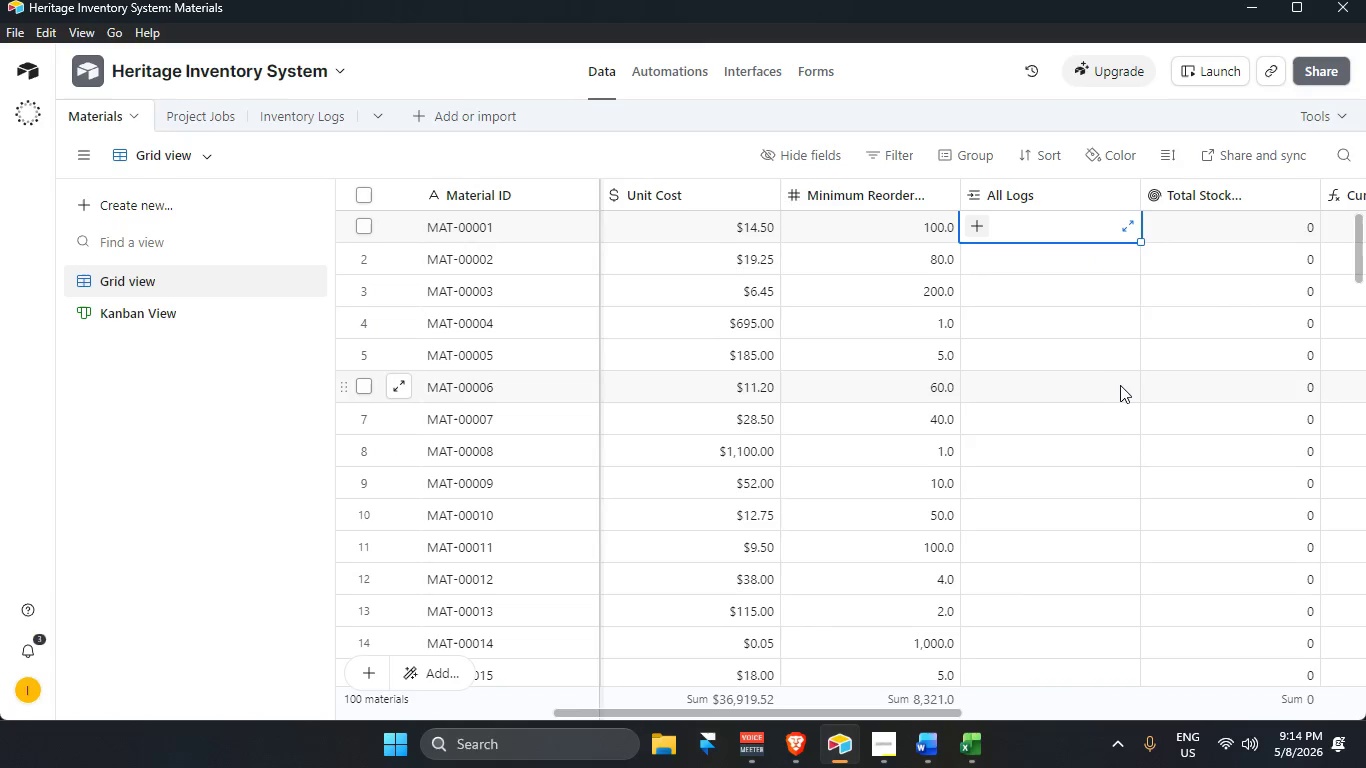 
scroll: coordinate [1121, 424], scroll_direction: up, amount: 3.0
 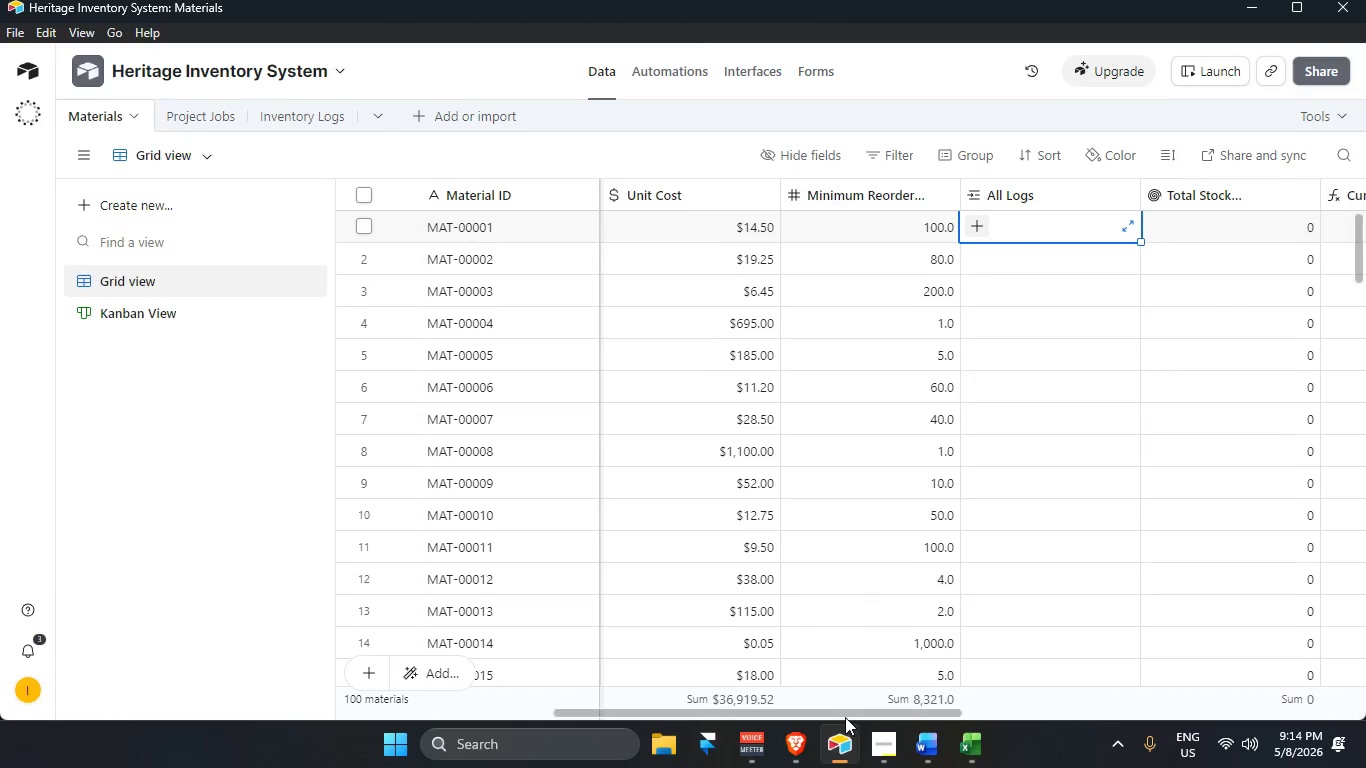 
left_click_drag(start_coordinate=[842, 717], to_coordinate=[1007, 703])
 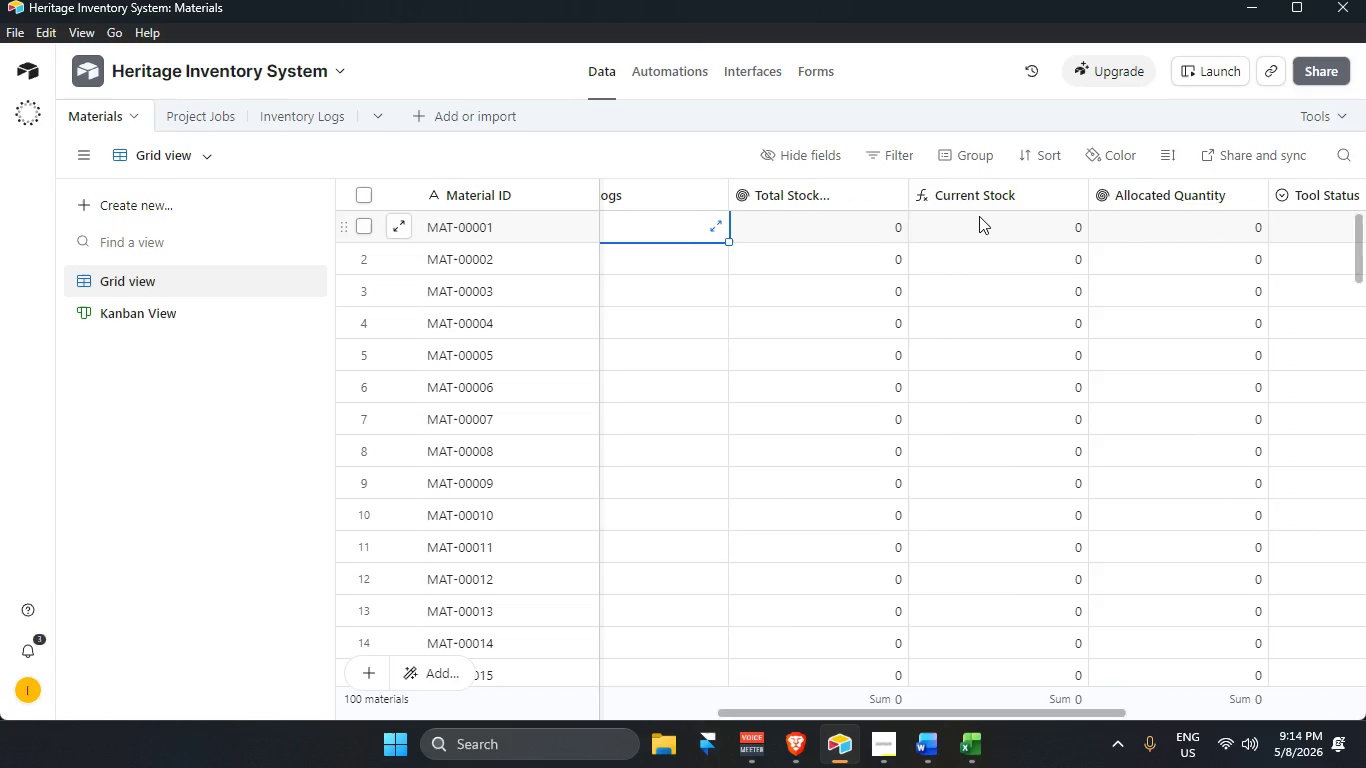 
mouse_move([903, 712])
 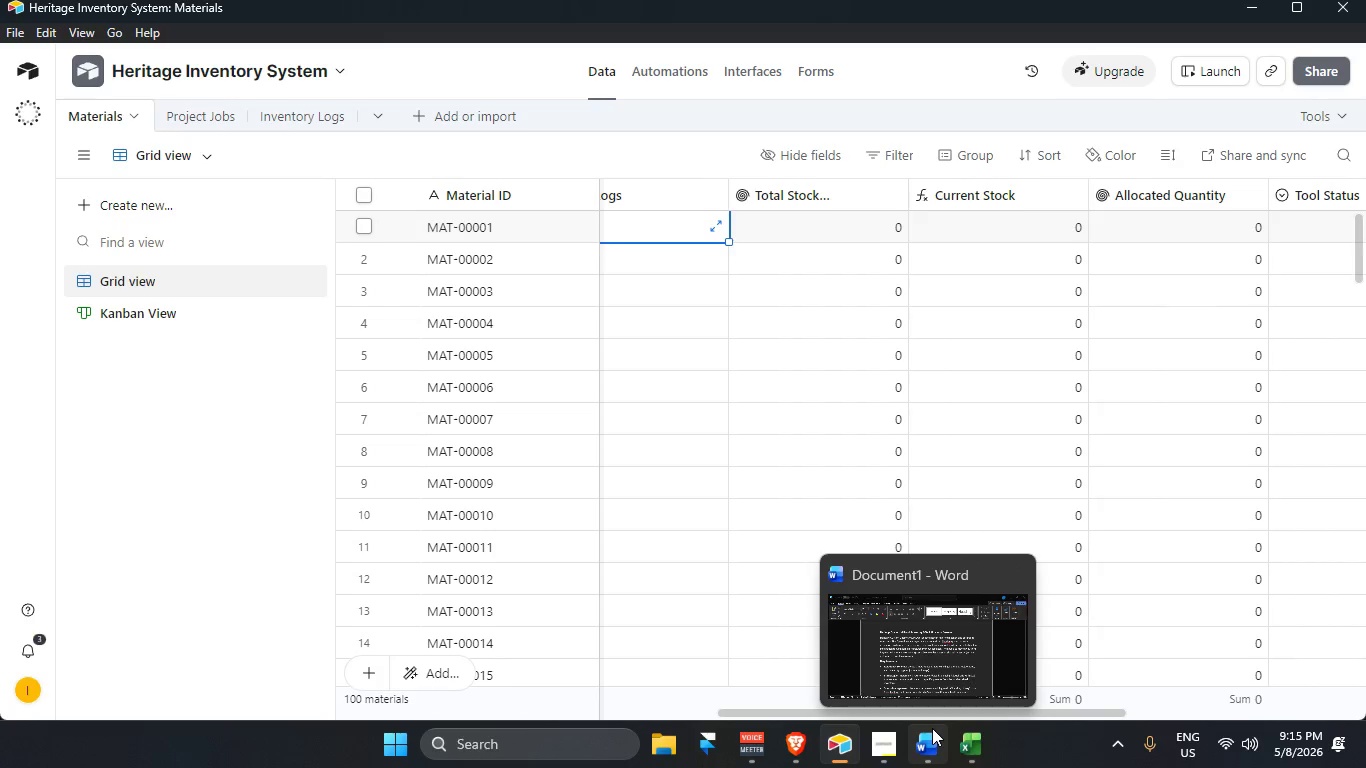 
wait(30.28)
 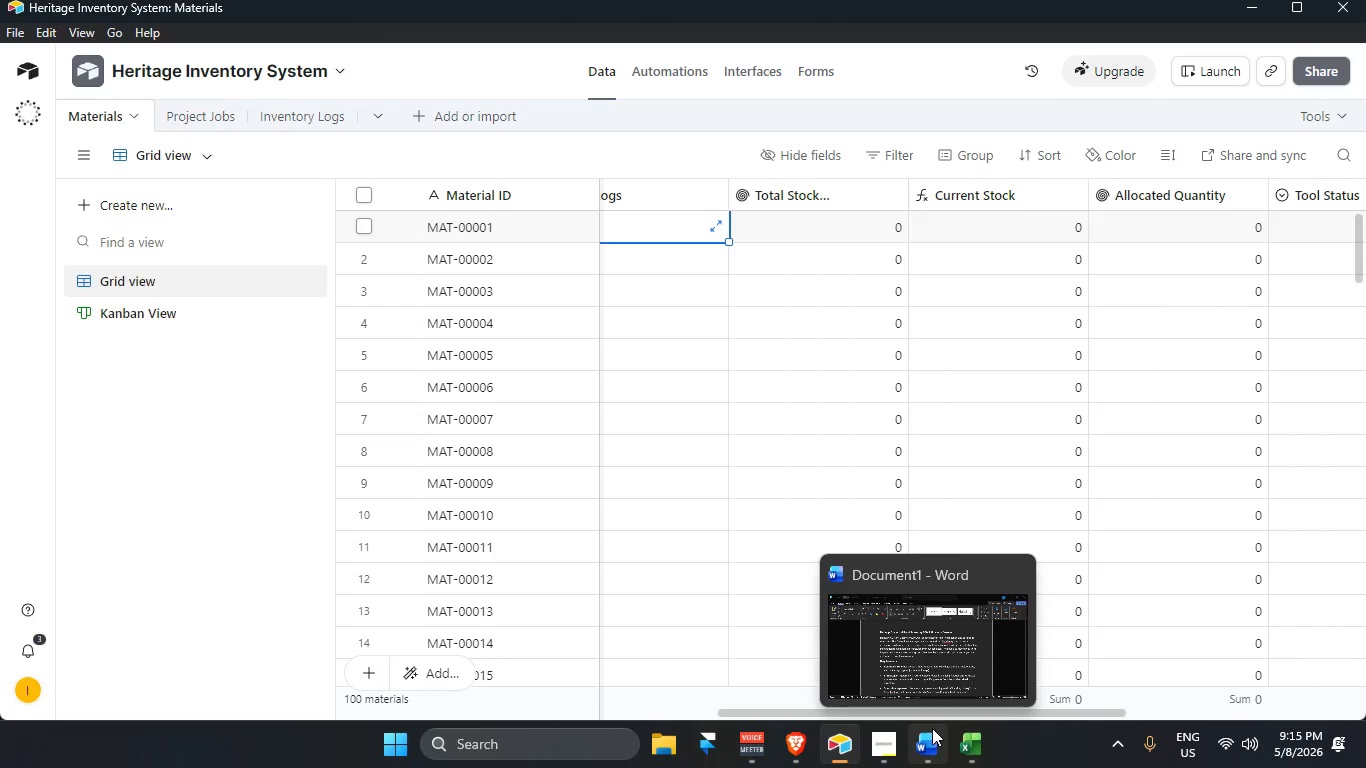 
left_click([1063, 751])
 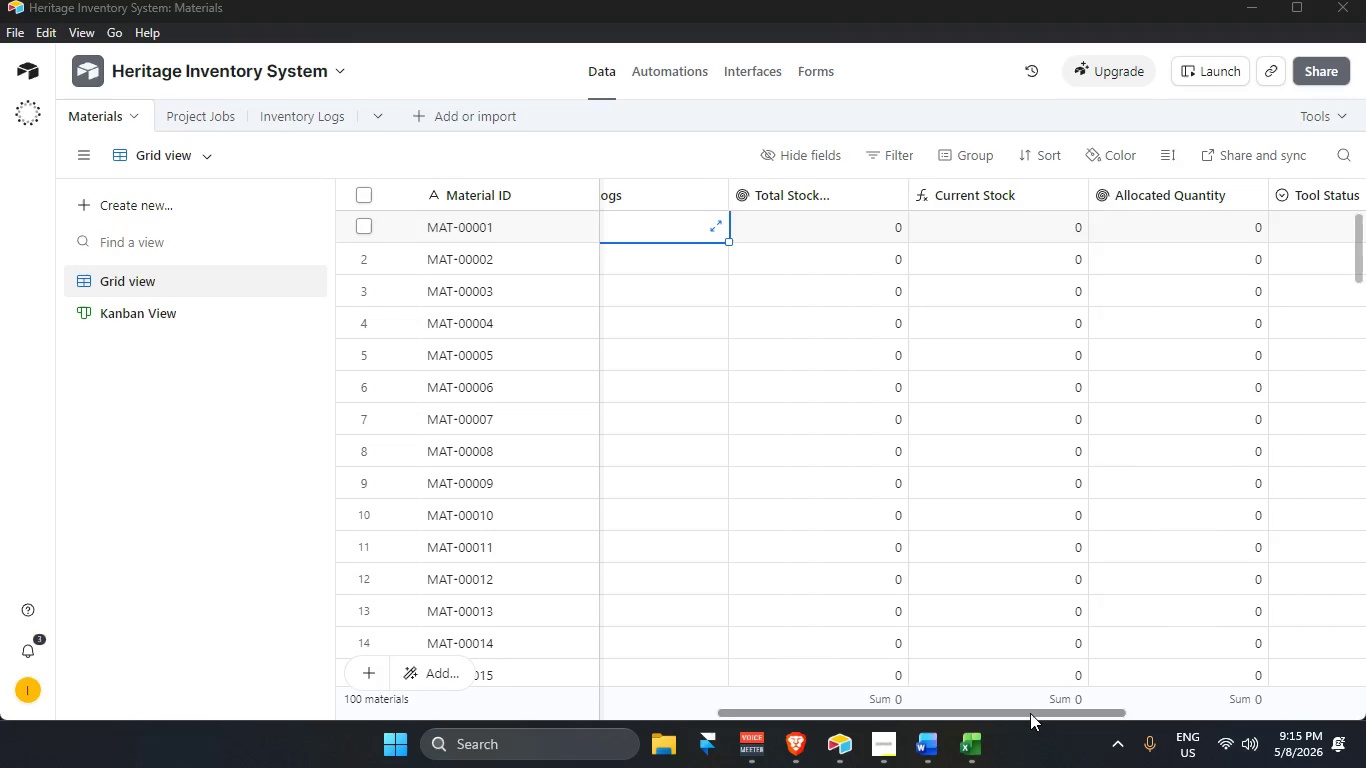 
left_click_drag(start_coordinate=[1029, 712], to_coordinate=[1068, 724])
 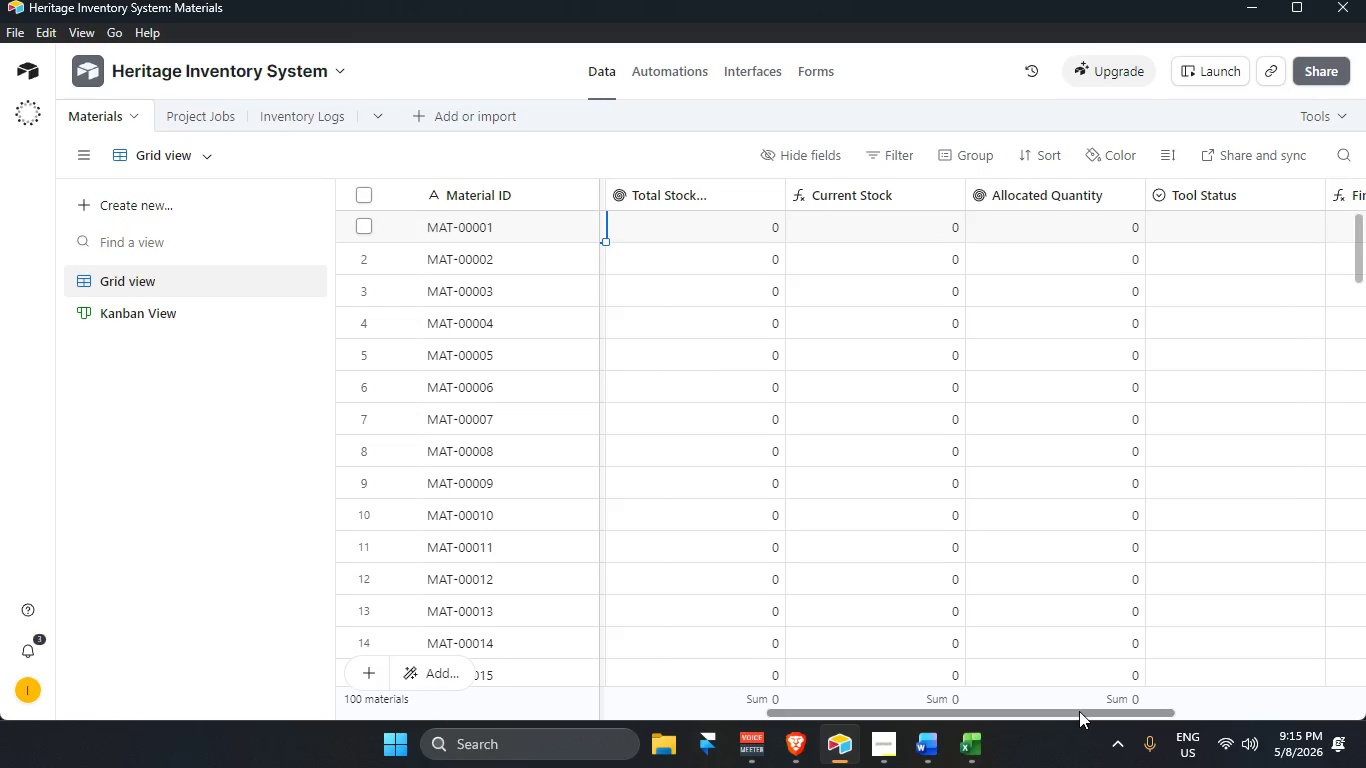 
left_click([1079, 711])
 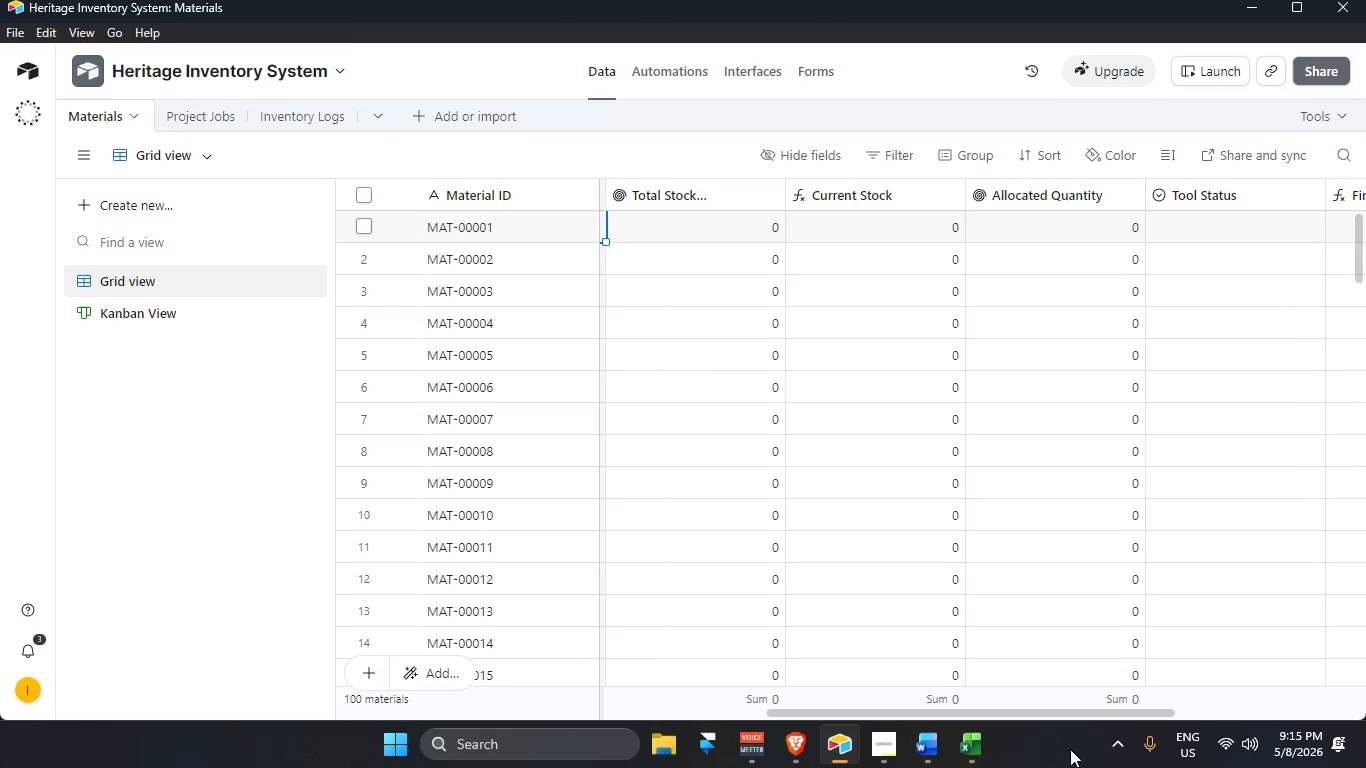 
left_click([1070, 747])
 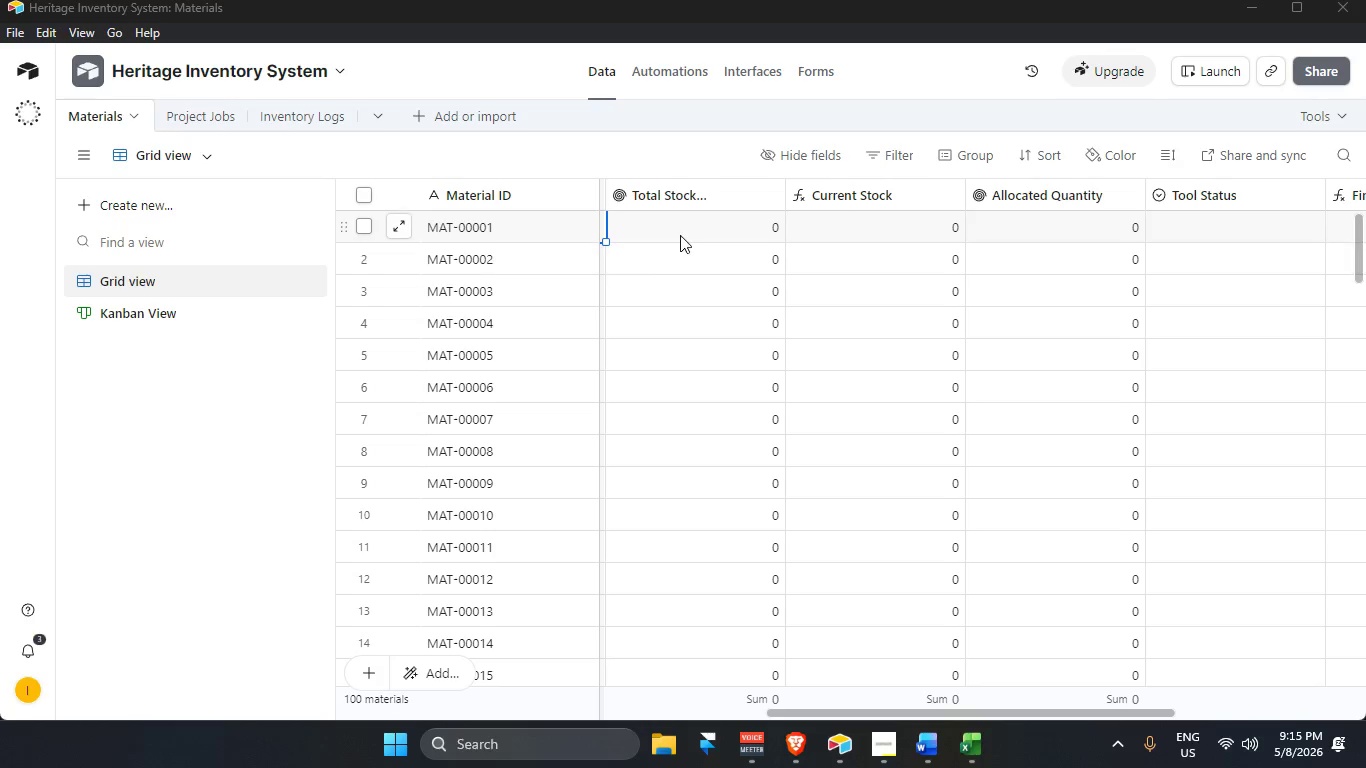 
wait(23.59)
 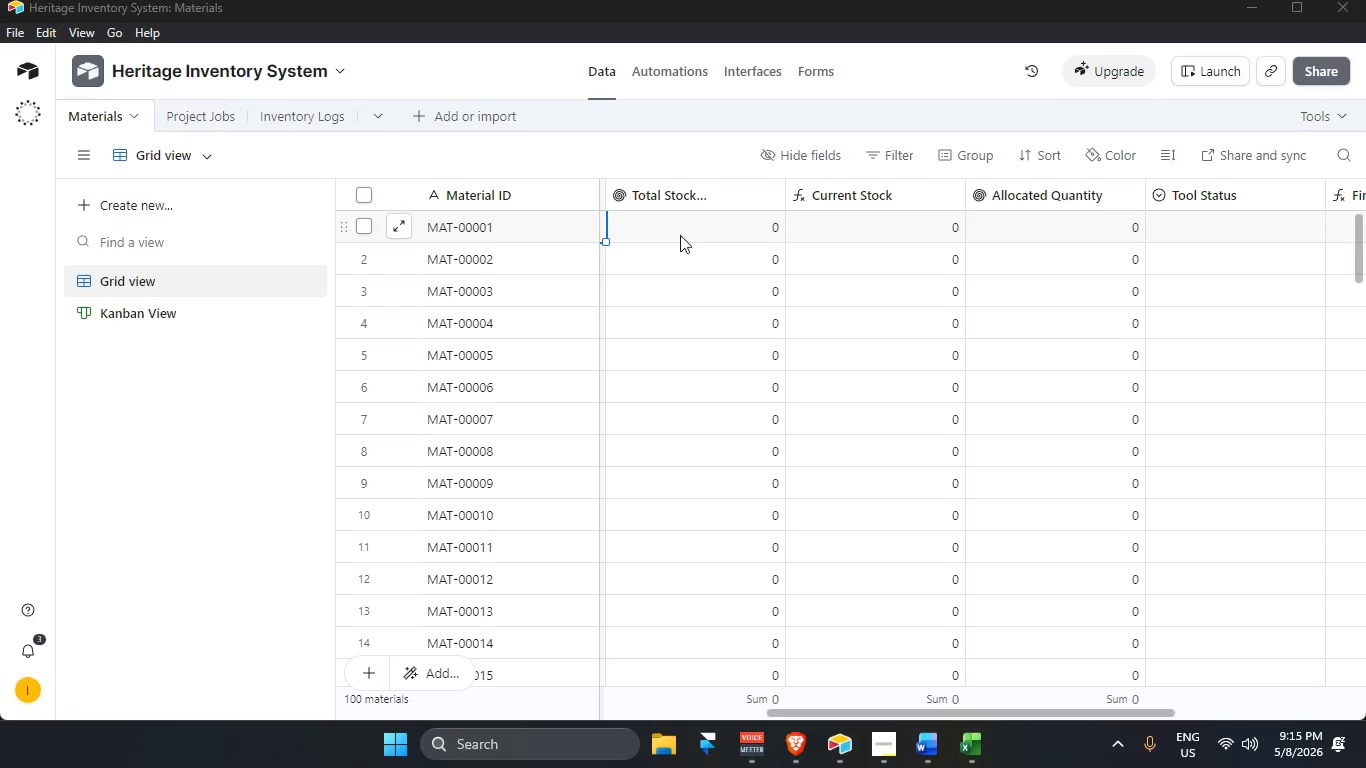 
left_click_drag(start_coordinate=[1031, 713], to_coordinate=[813, 671])
 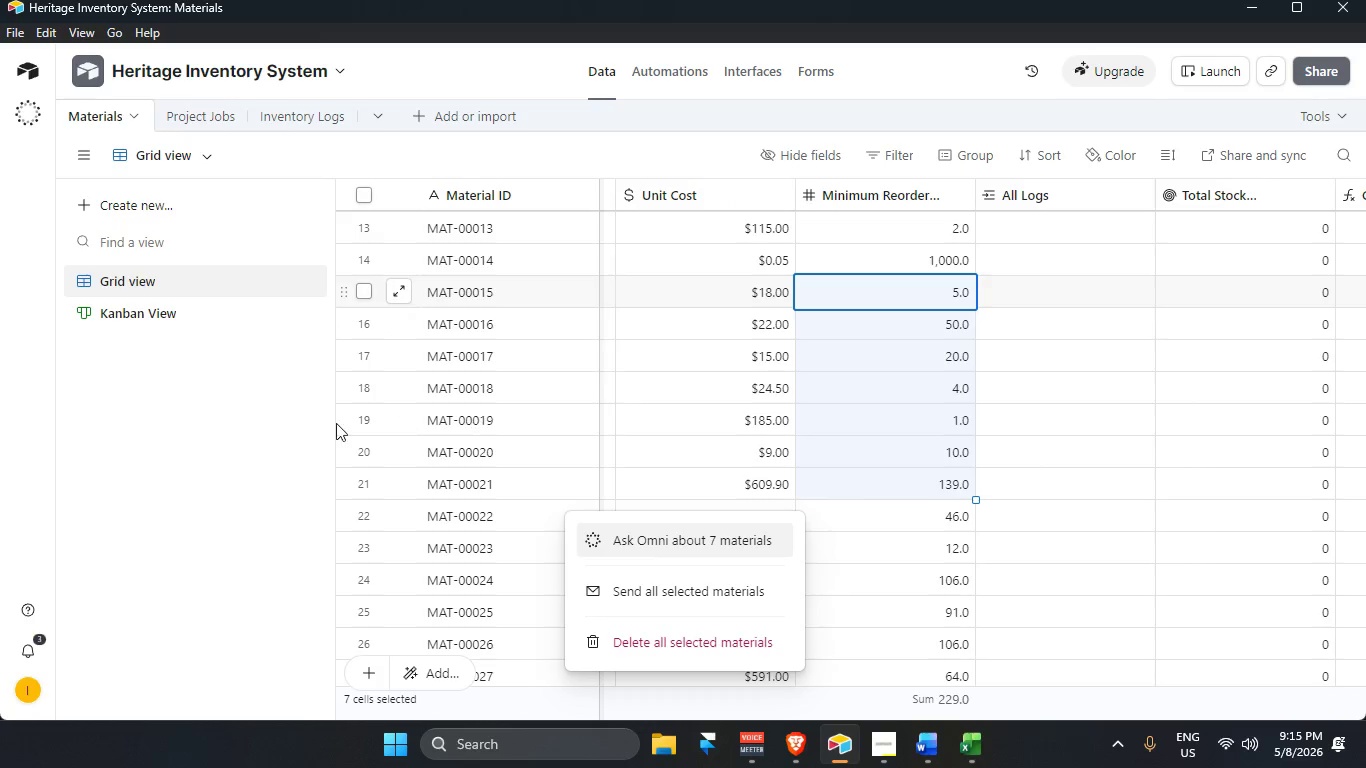 
left_click([263, 419])
 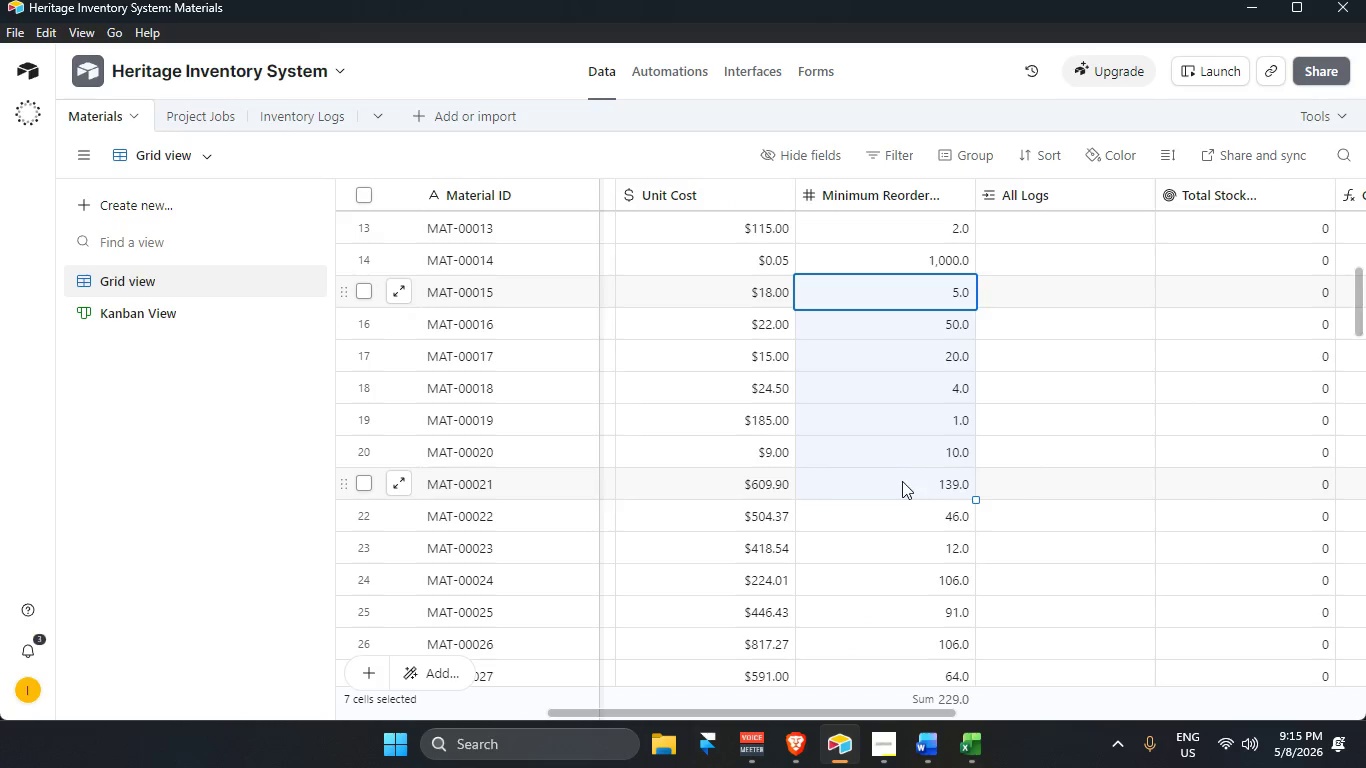 
left_click([896, 475])
 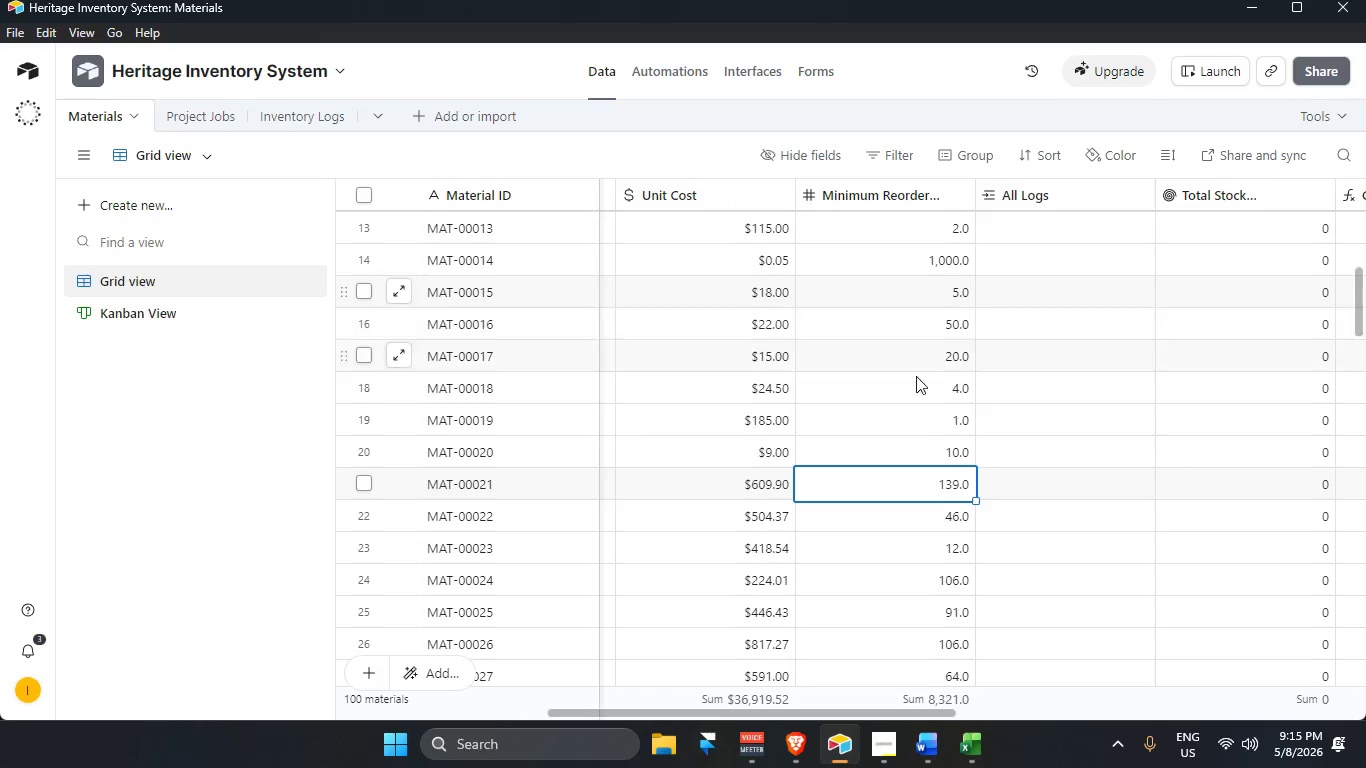 
scroll: coordinate [959, 462], scroll_direction: up, amount: 21.0
 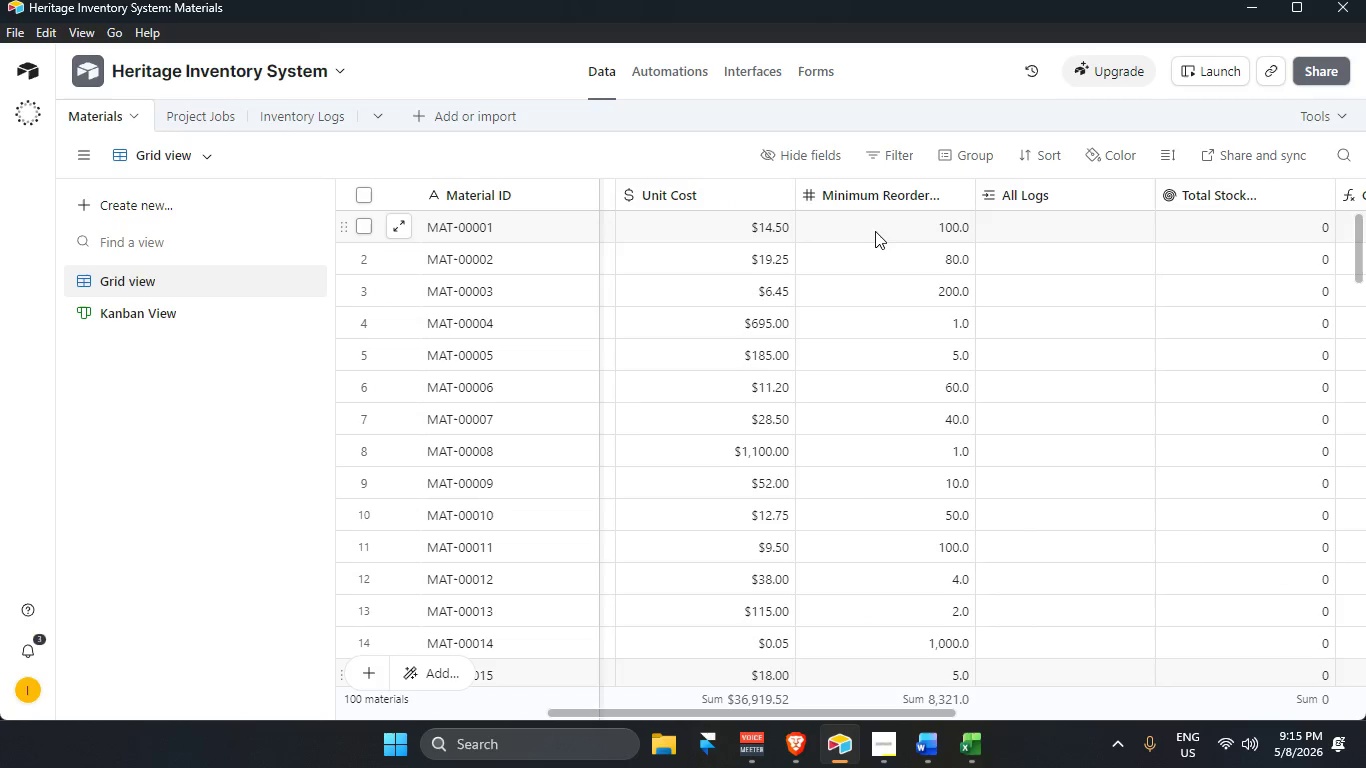 
left_click([875, 230])
 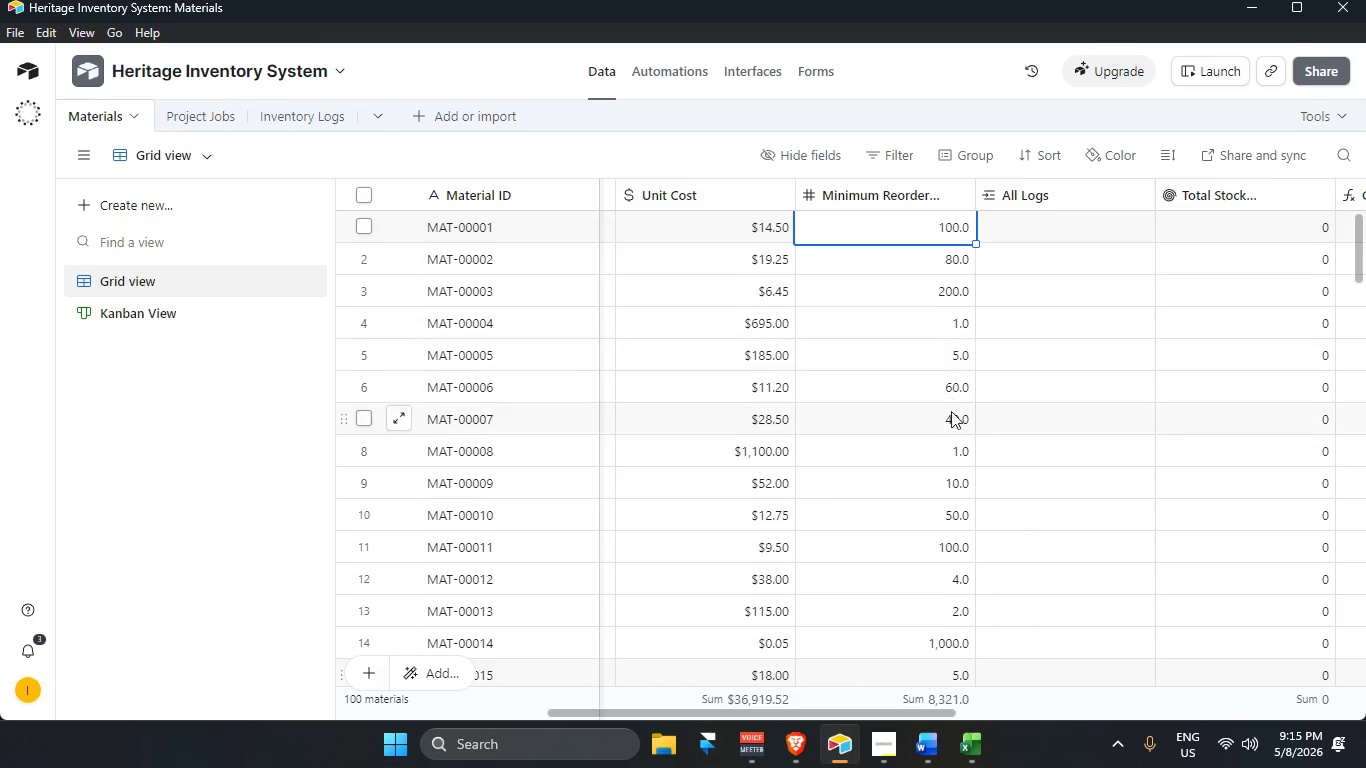 
scroll: coordinate [960, 421], scroll_direction: up, amount: 6.0
 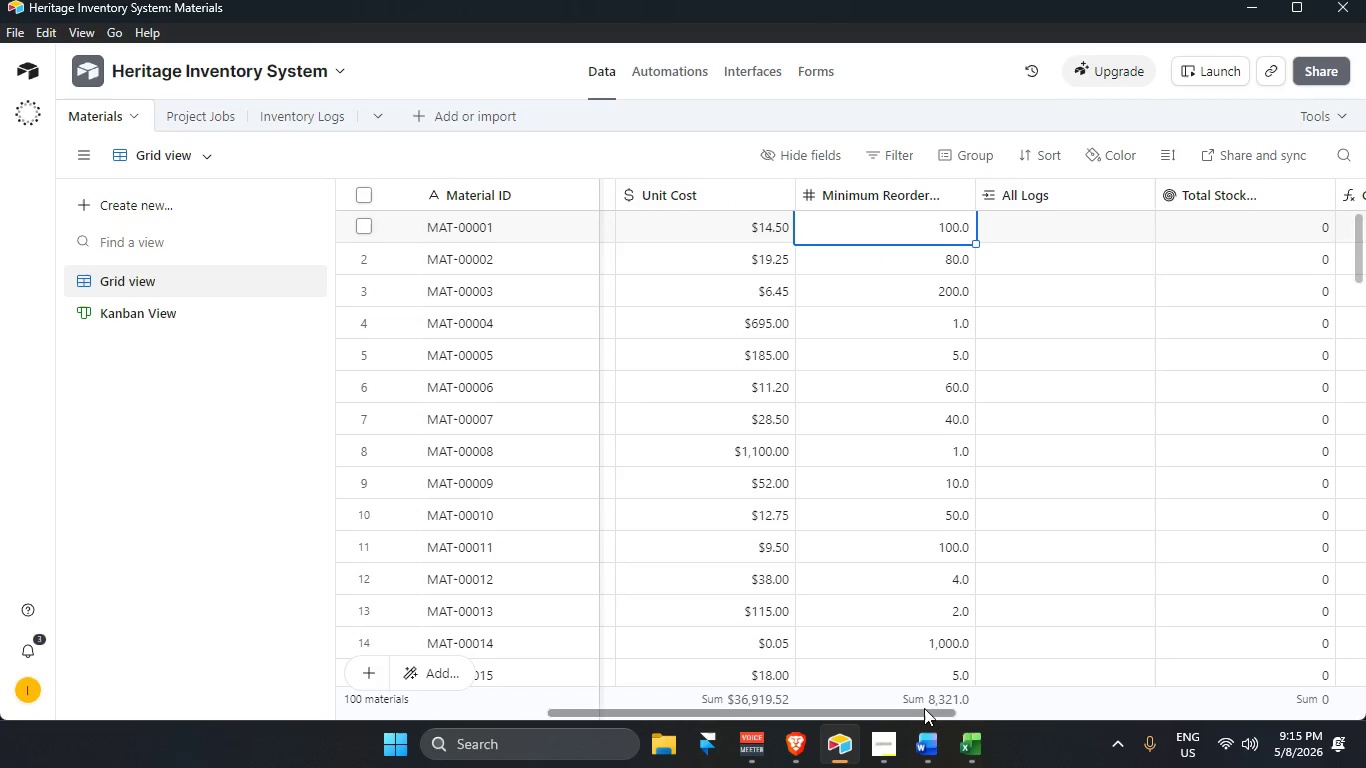 
left_click_drag(start_coordinate=[926, 707], to_coordinate=[947, 706])
 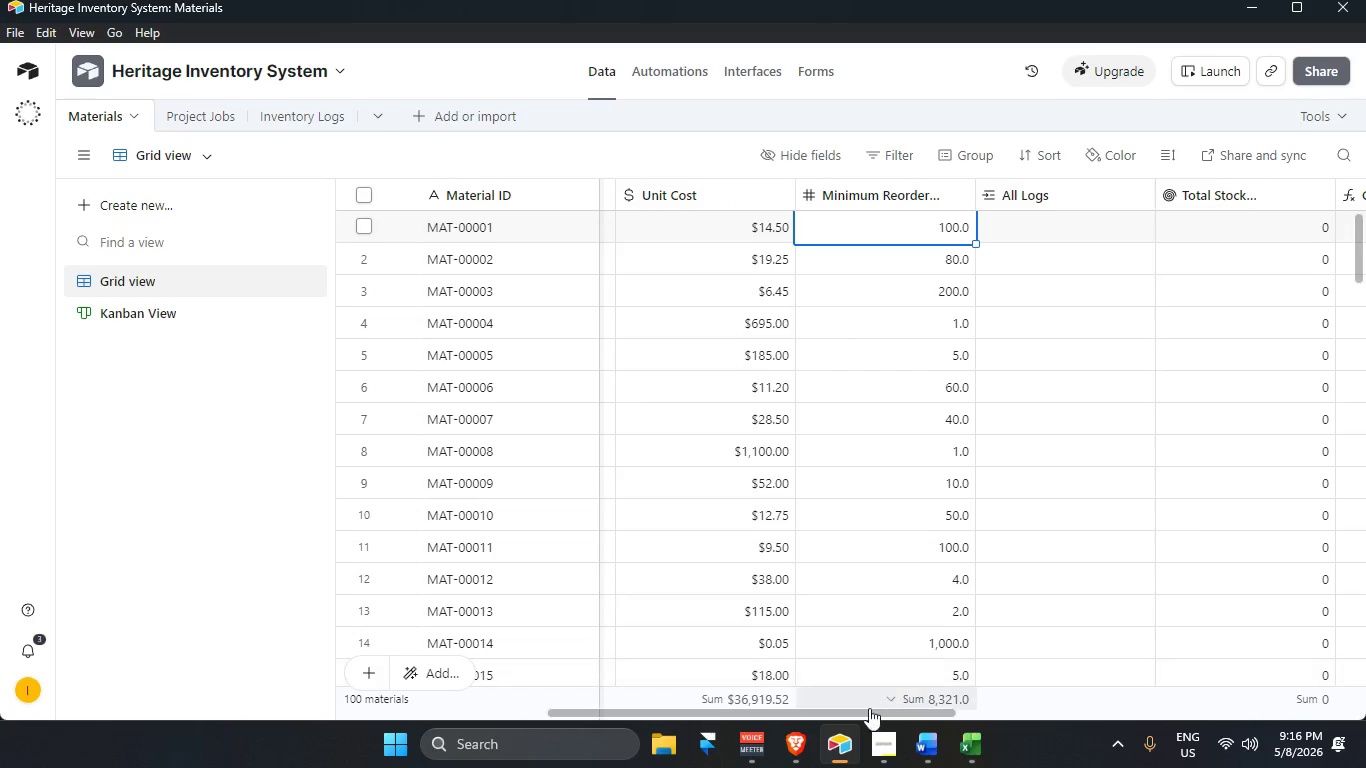 
left_click_drag(start_coordinate=[843, 711], to_coordinate=[930, 706])
 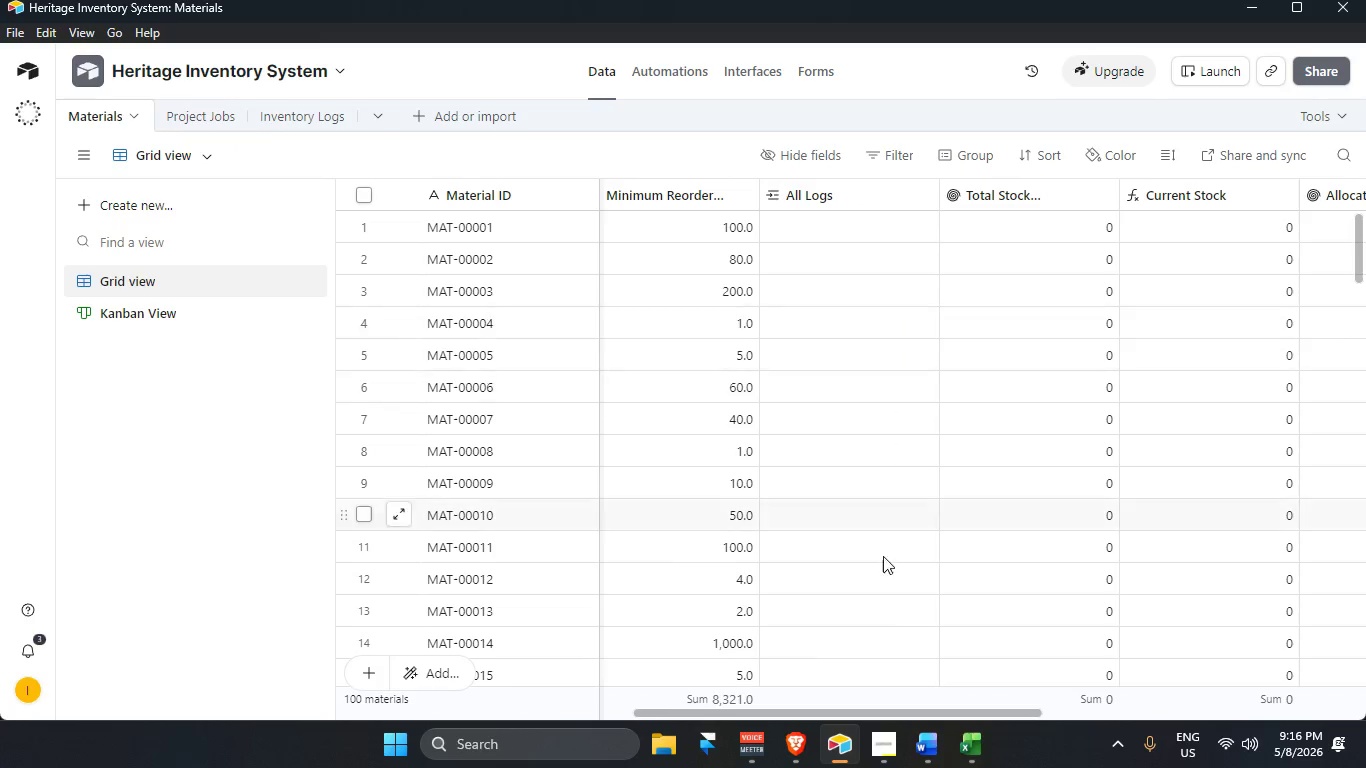 
left_click_drag(start_coordinate=[894, 708], to_coordinate=[941, 720])
 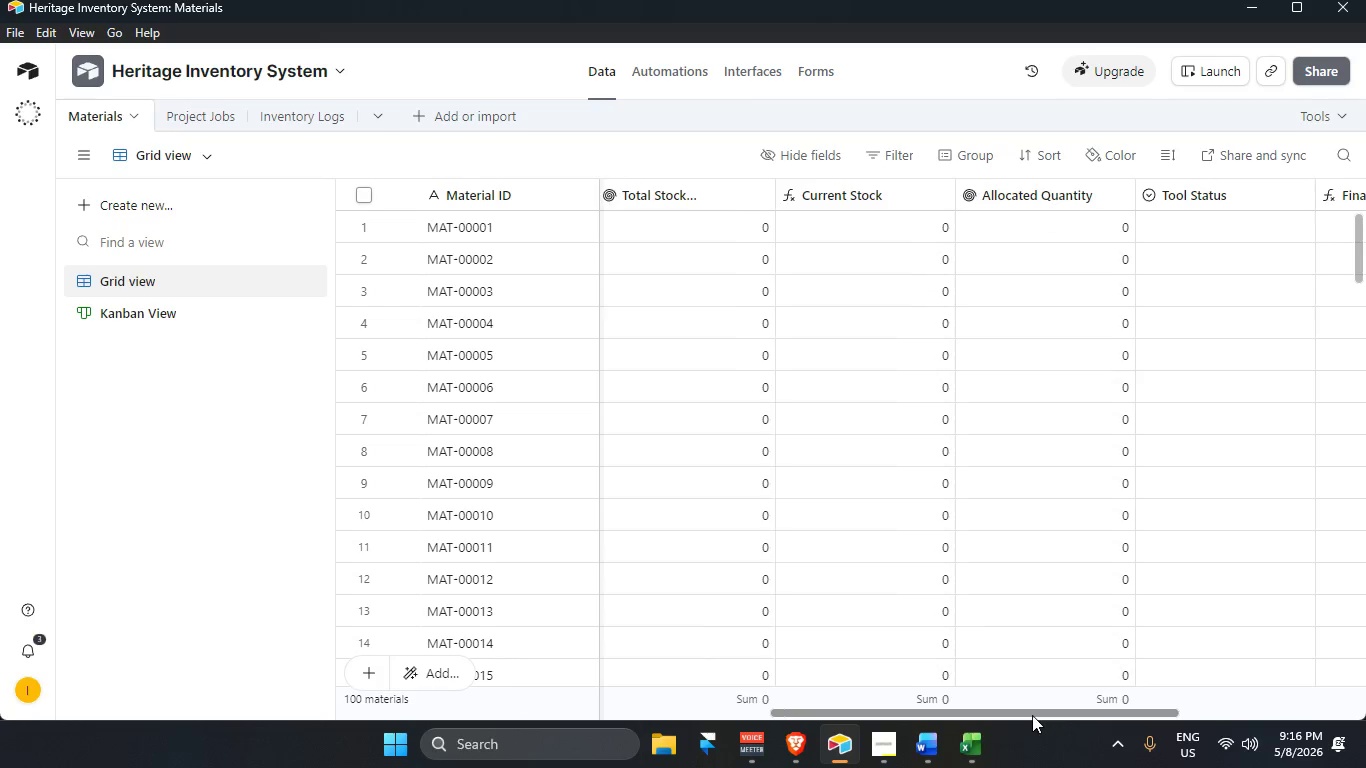 
wait(26.41)
 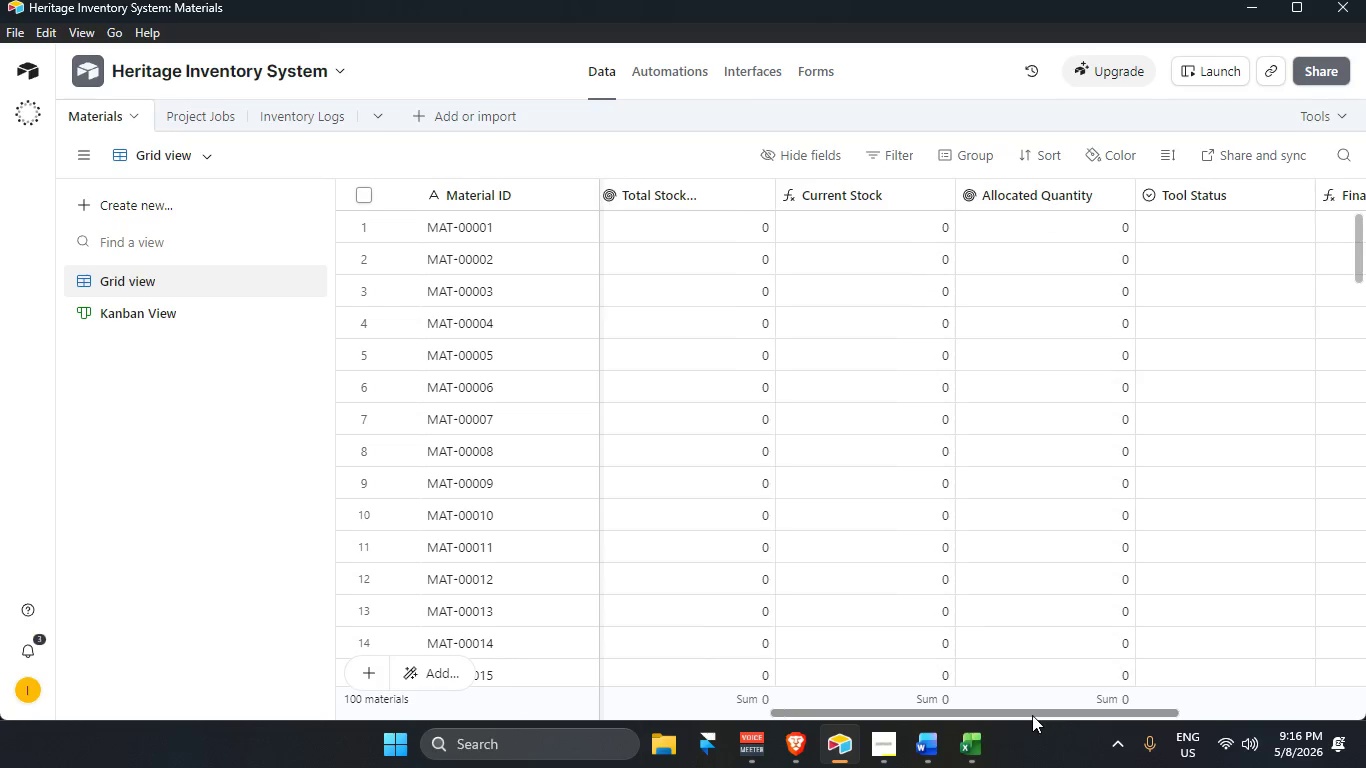 
left_click([1046, 714])
 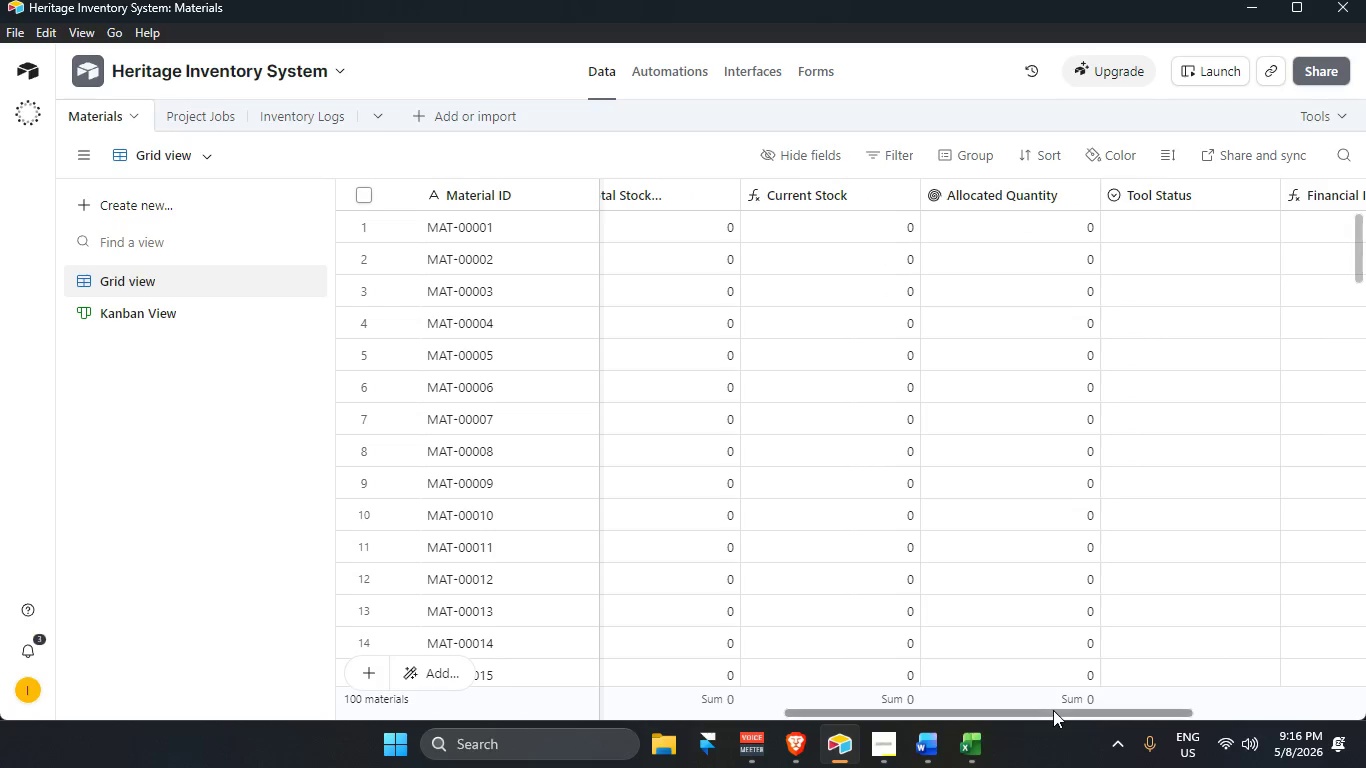 
left_click_drag(start_coordinate=[1053, 710], to_coordinate=[965, 714])
 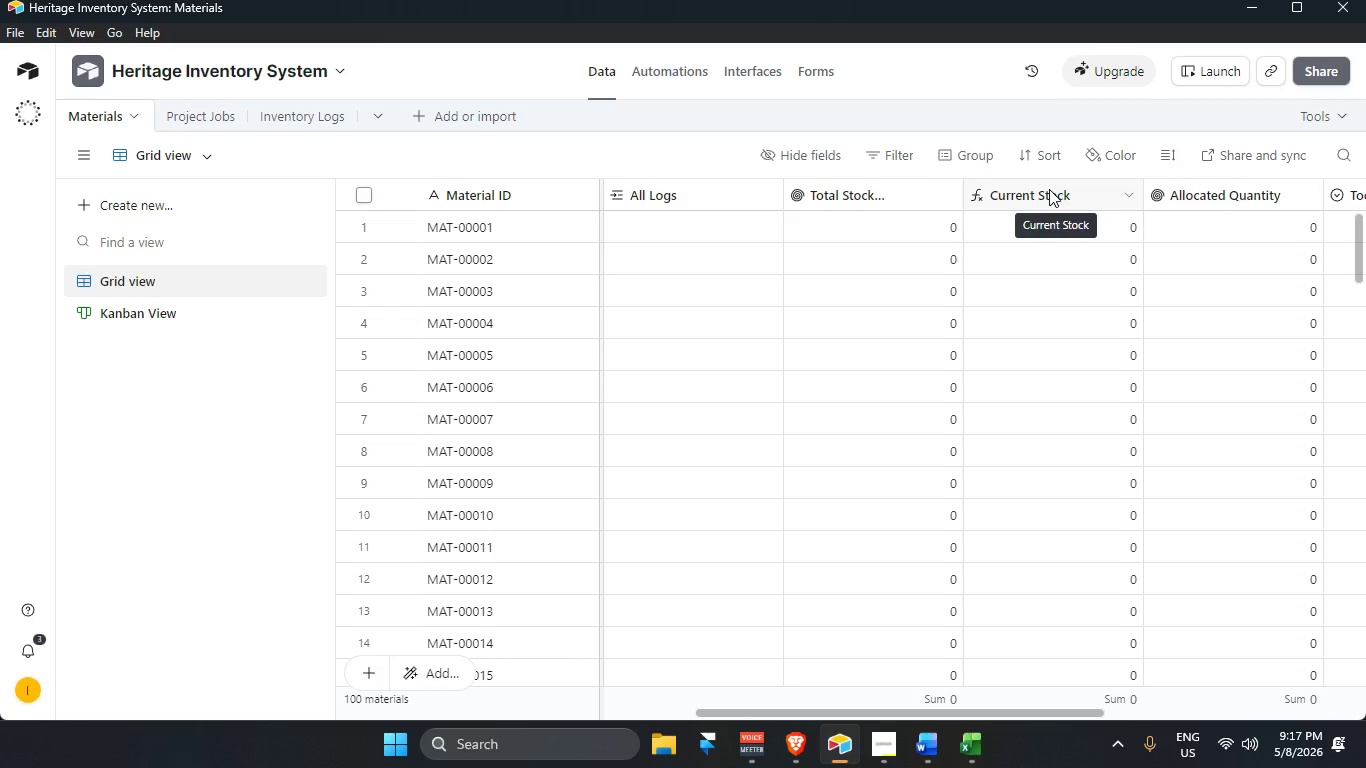 
wait(30.38)
 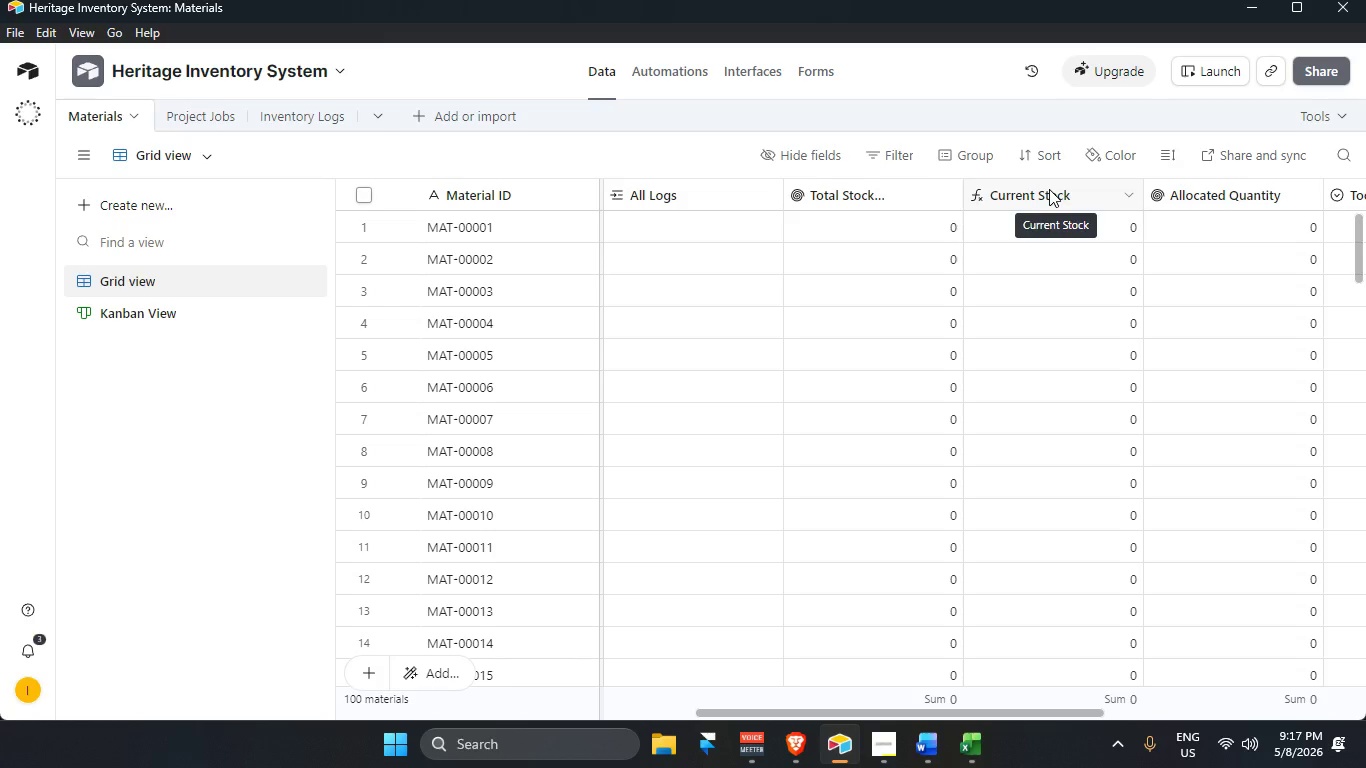 
left_click_drag(start_coordinate=[877, 716], to_coordinate=[864, 698])